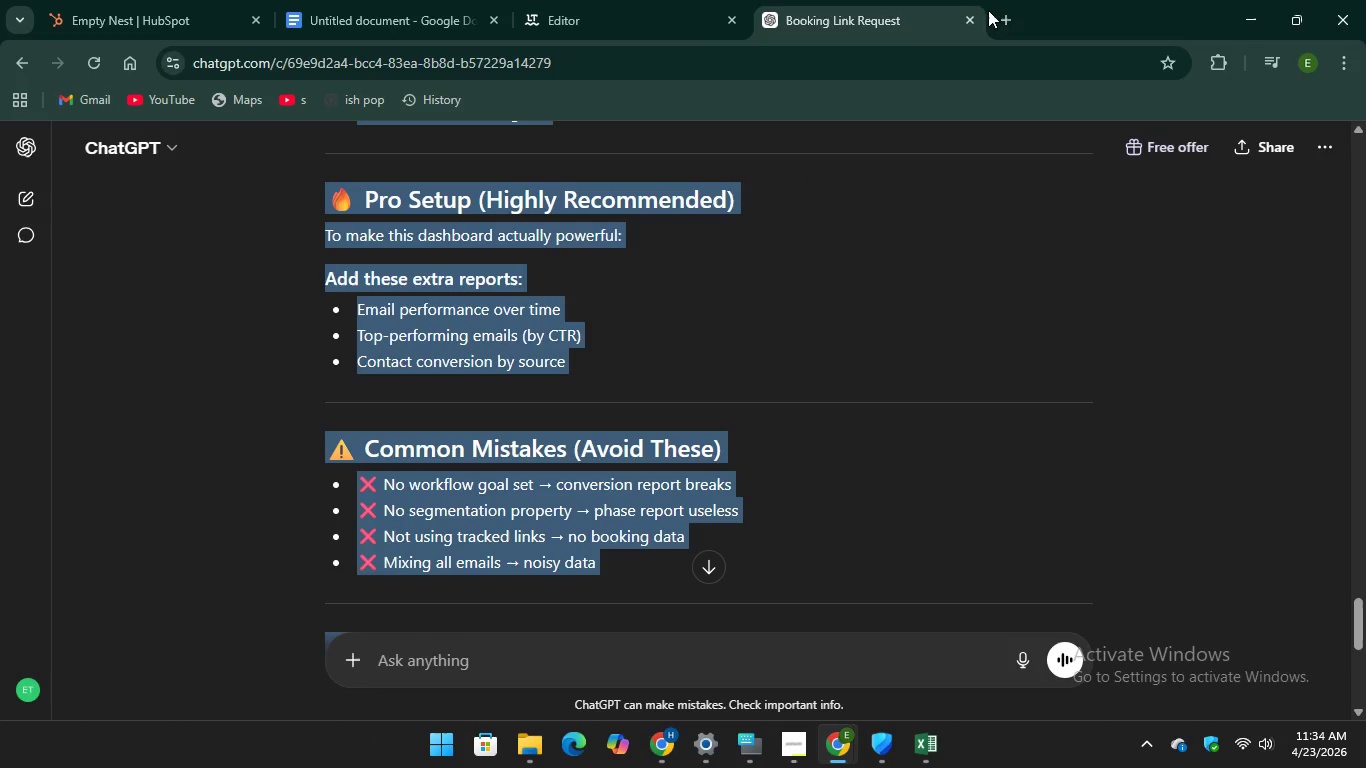 
mouse_move([939, 45])
 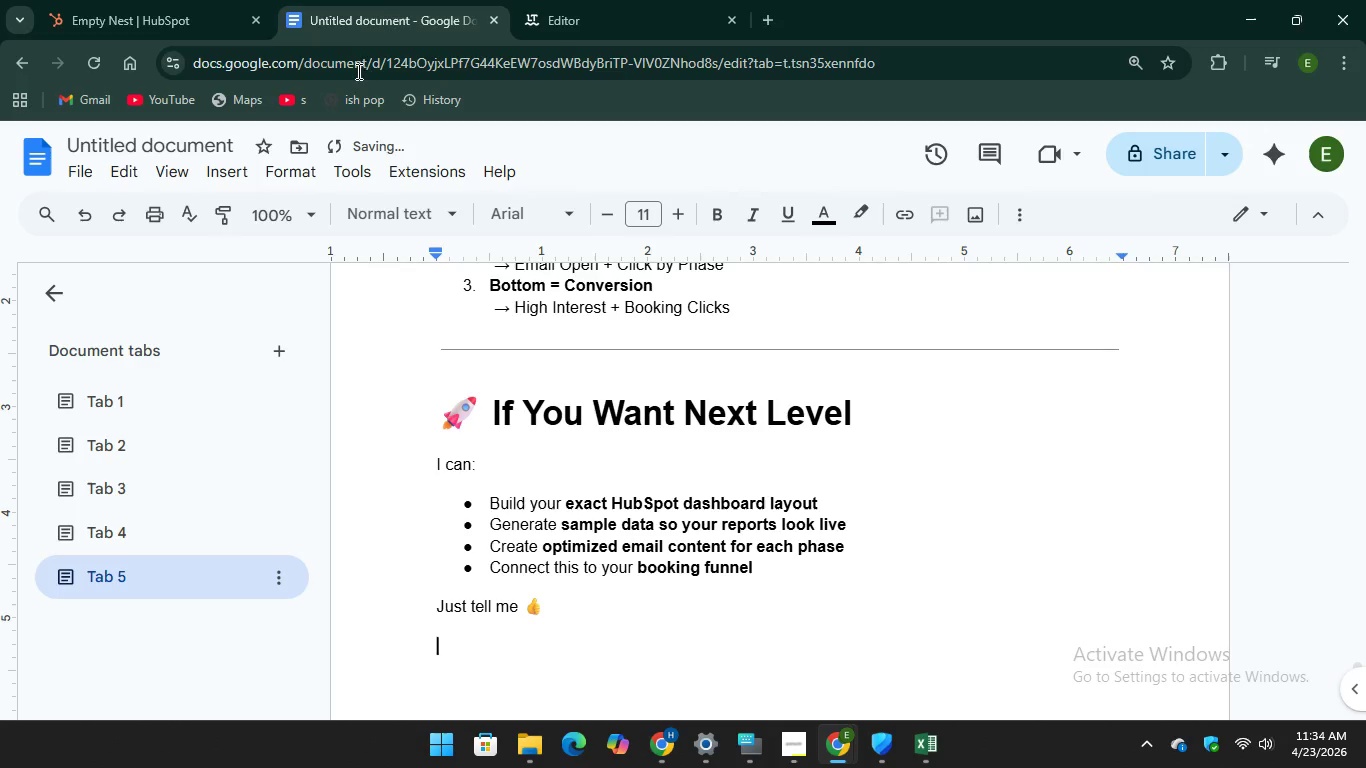 
scroll: coordinate [713, 419], scroll_direction: up, amount: 24.0
 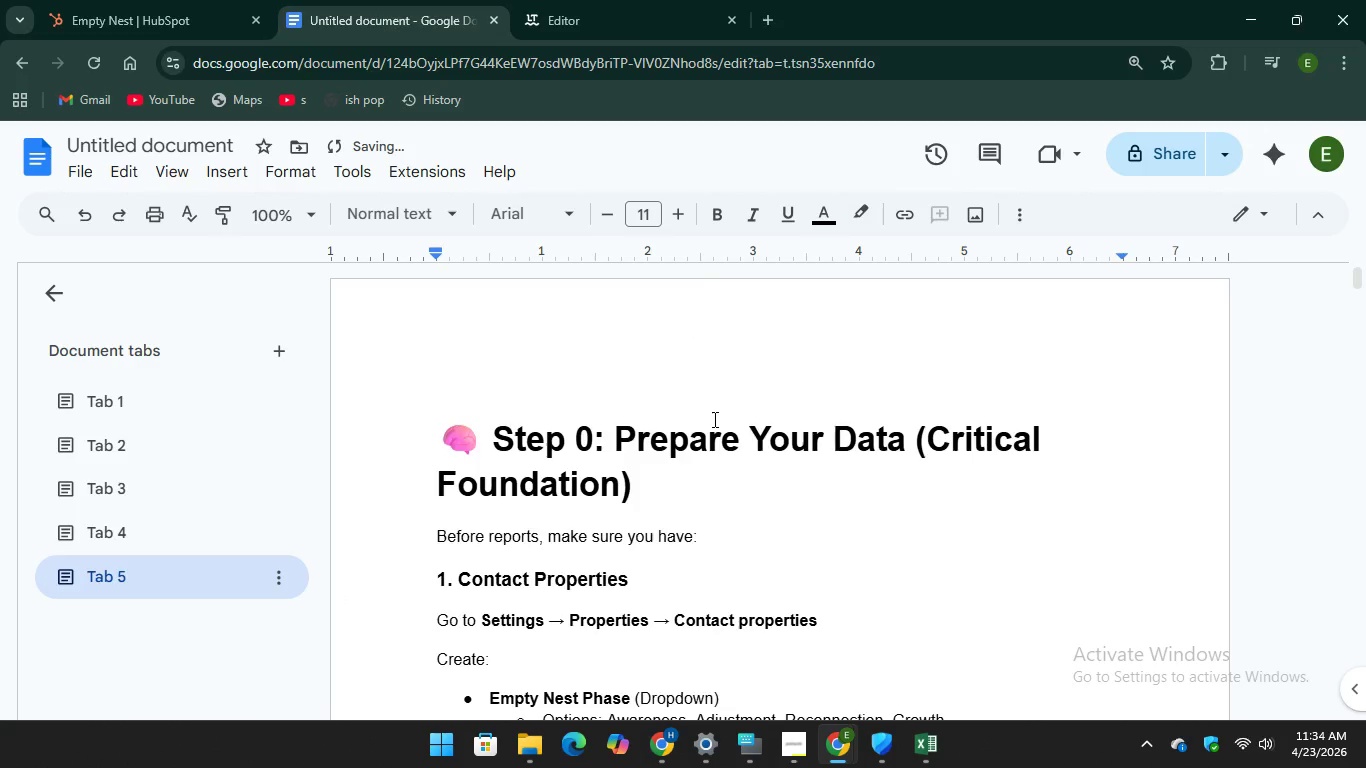 
scroll: coordinate [650, 419], scroll_direction: down, amount: 5.0
 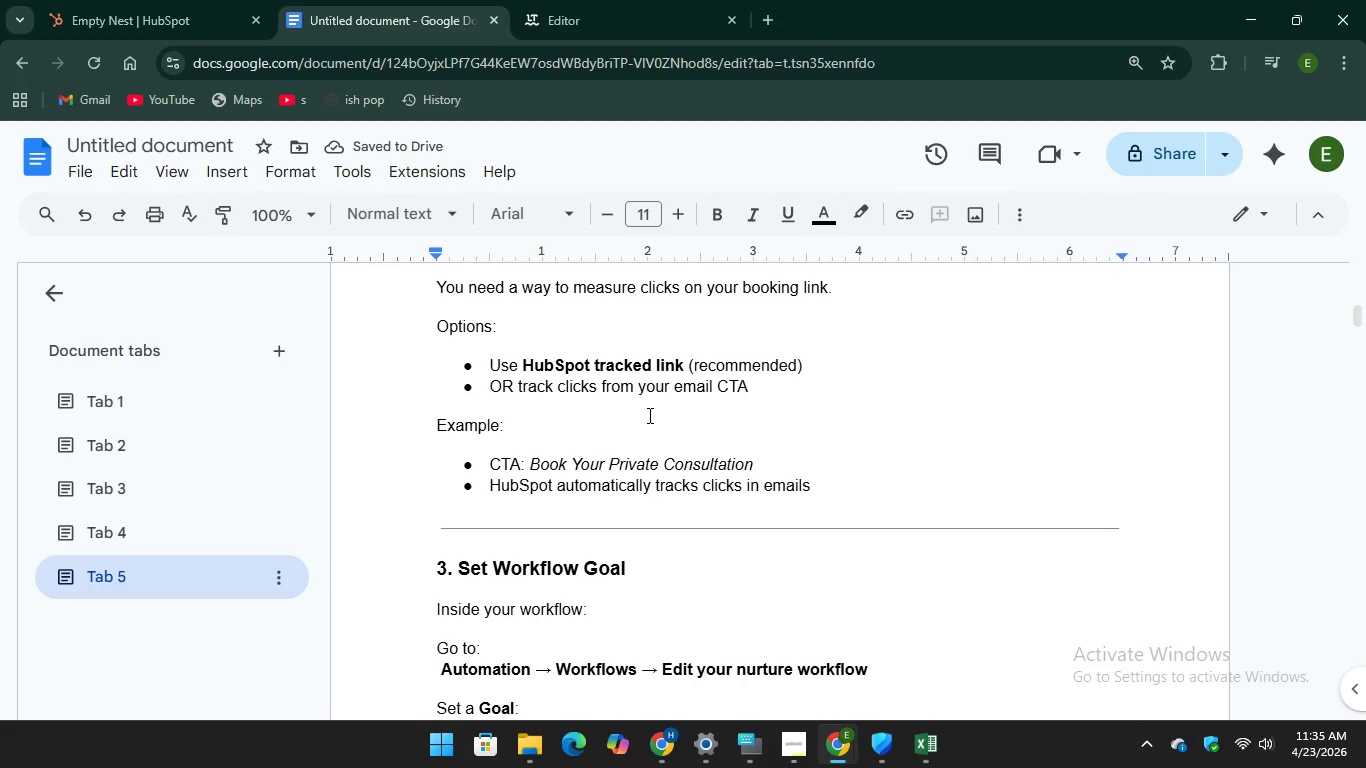 
scroll: coordinate [648, 415], scroll_direction: up, amount: 1.0
 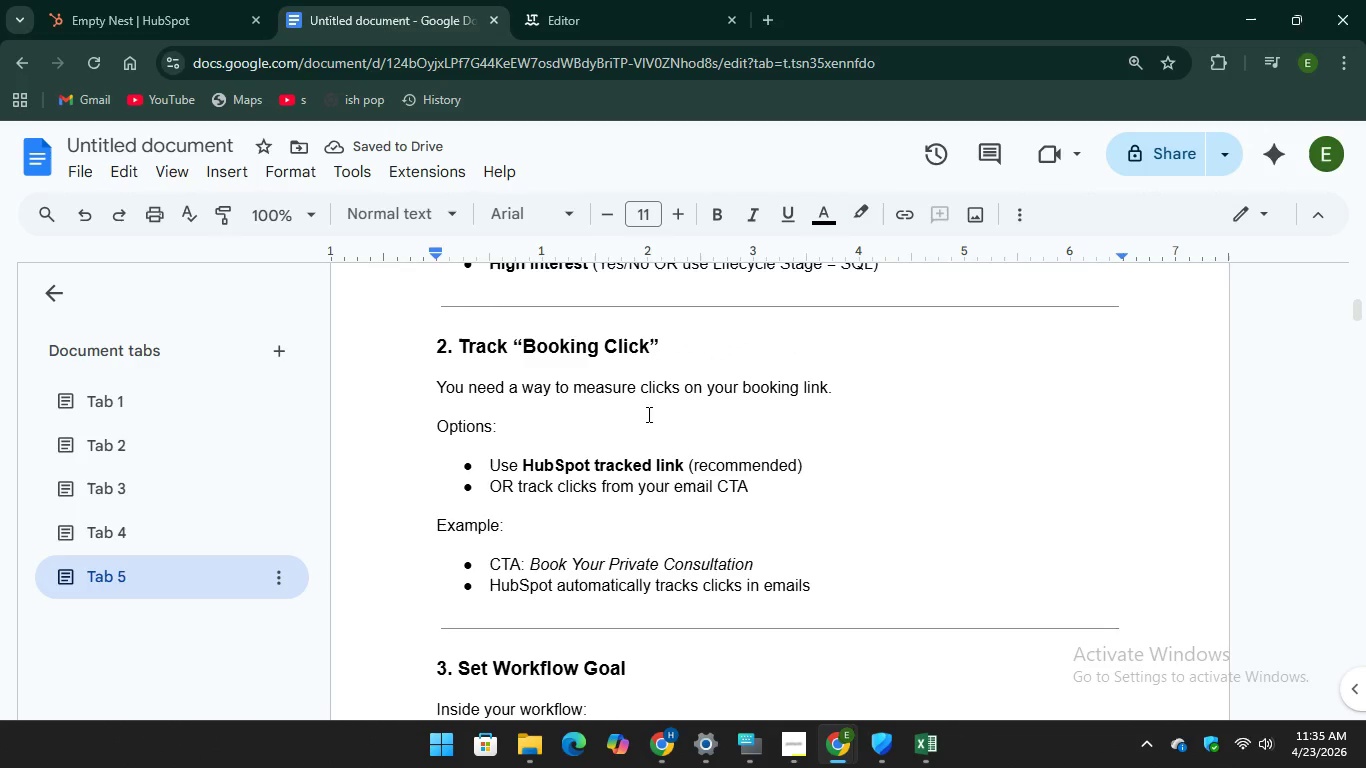 
scroll: coordinate [644, 413], scroll_direction: down, amount: 9.0
 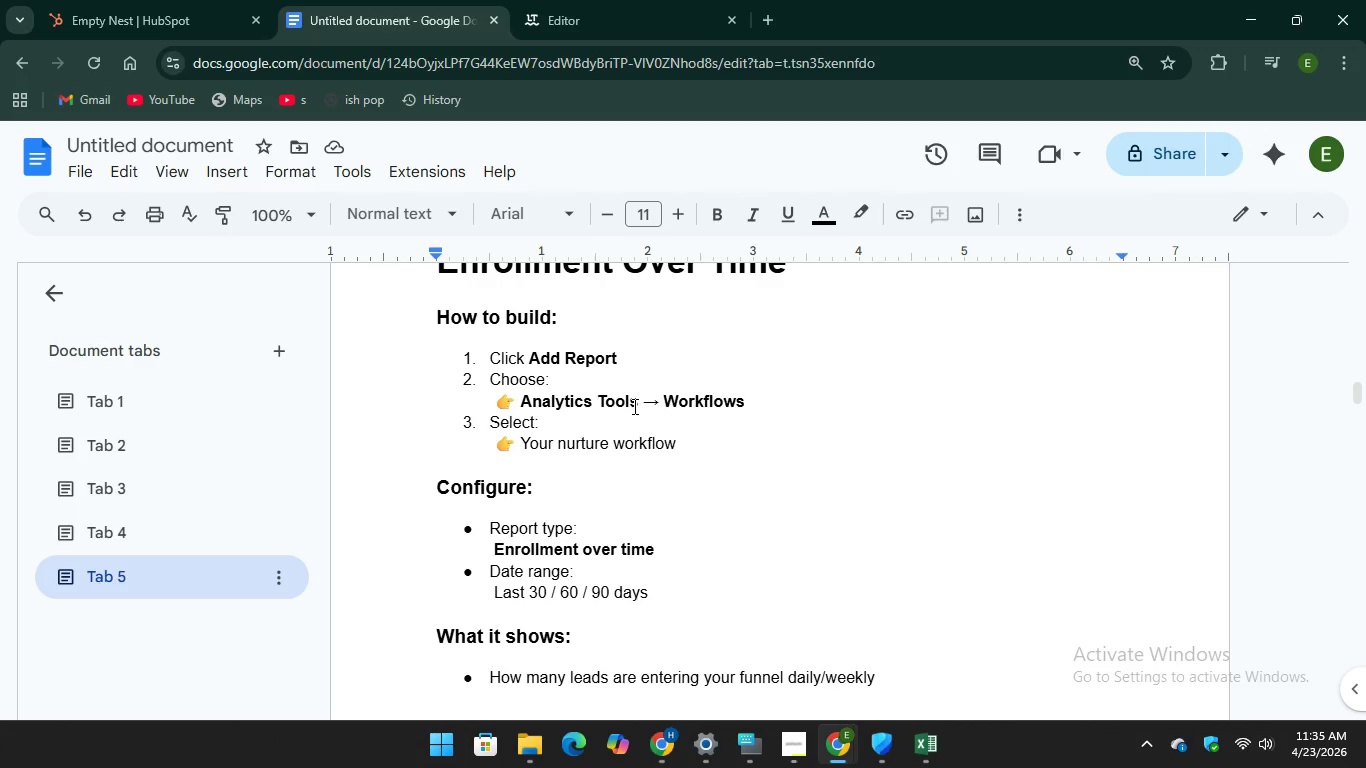 
wait(7.8)
 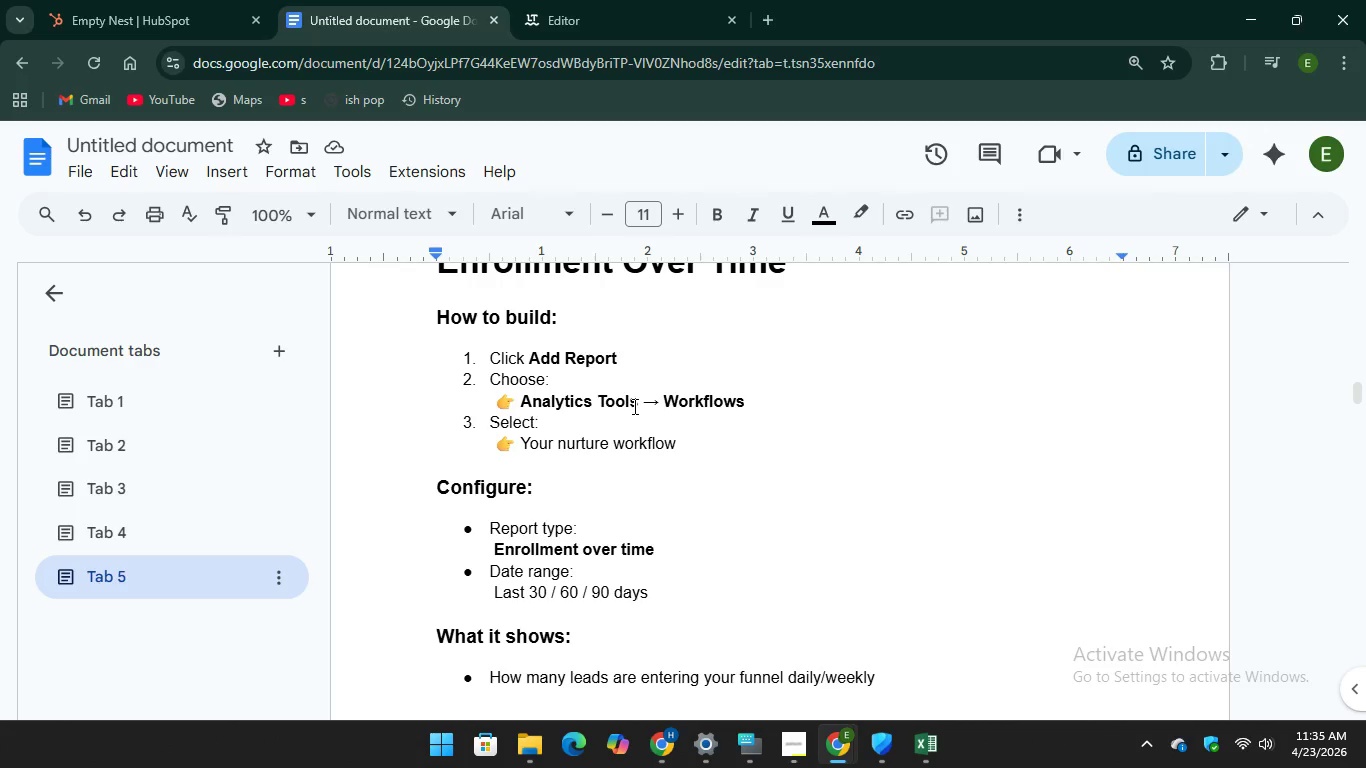 
scroll: coordinate [672, 428], scroll_direction: up, amount: 1.0
 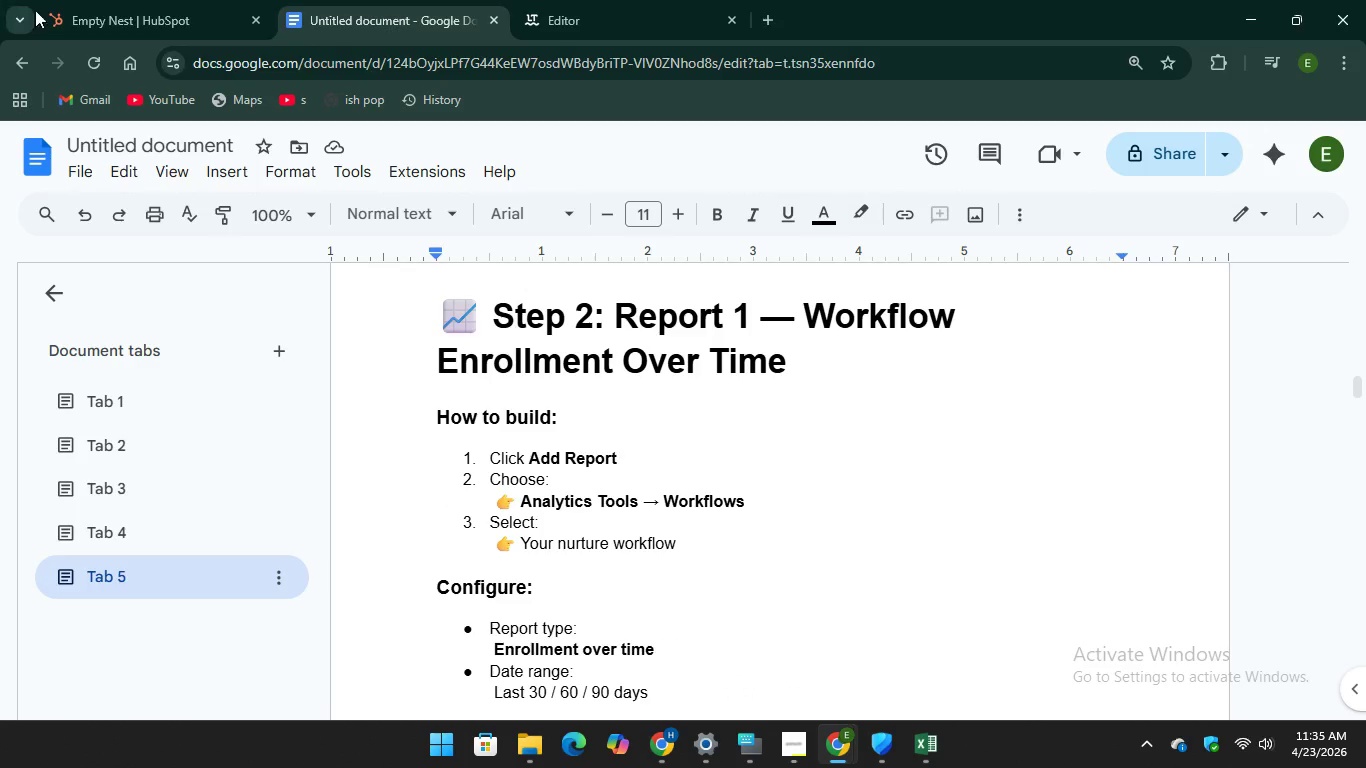 
left_click([83, 4])
 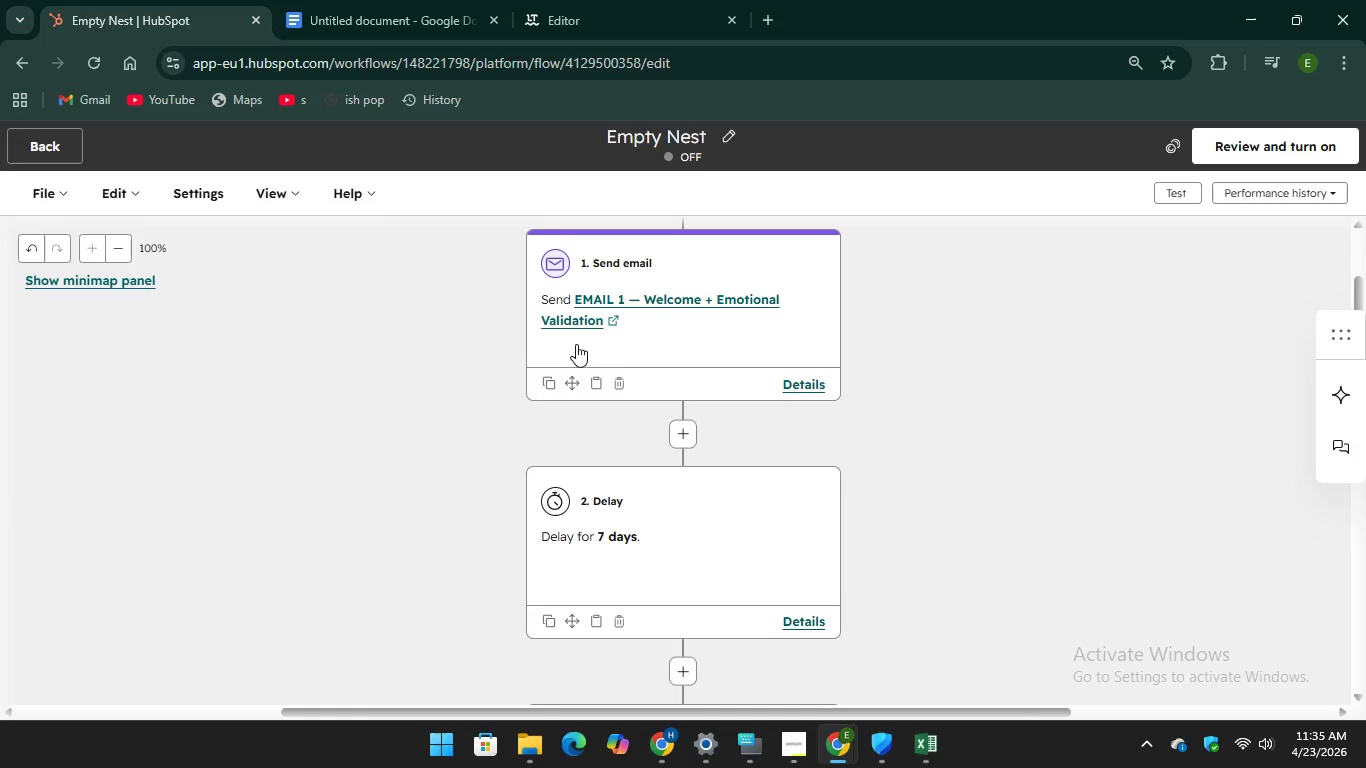 
scroll: coordinate [870, 448], scroll_direction: down, amount: 6.0
 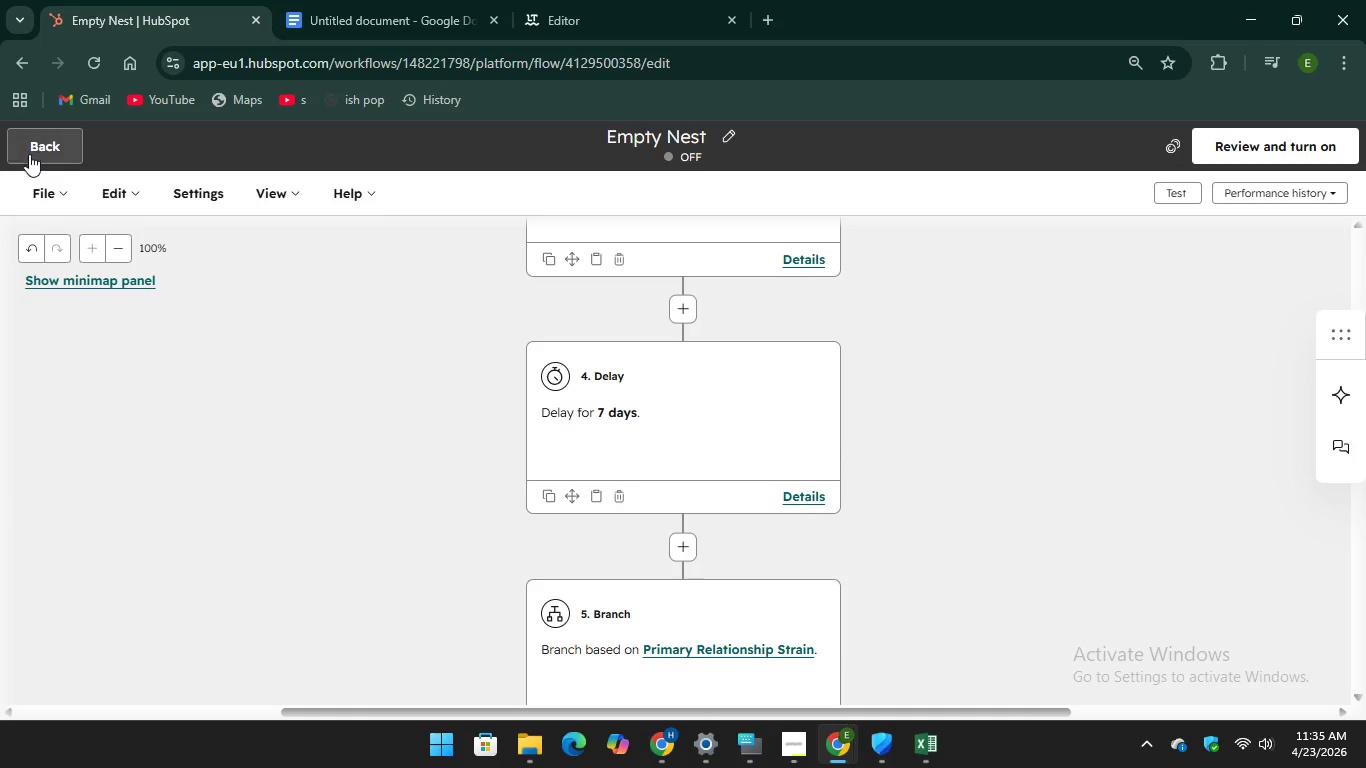 
left_click([29, 155])
 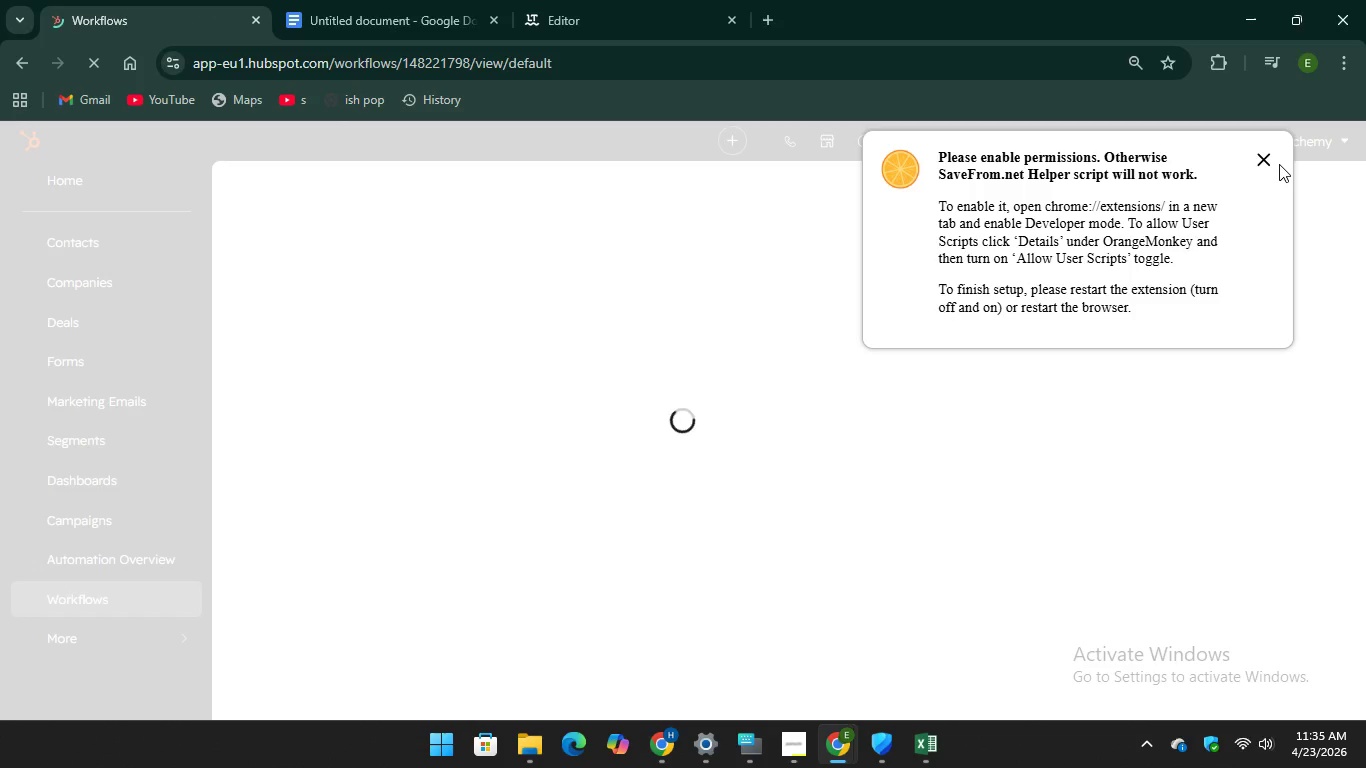 
left_click([1262, 161])
 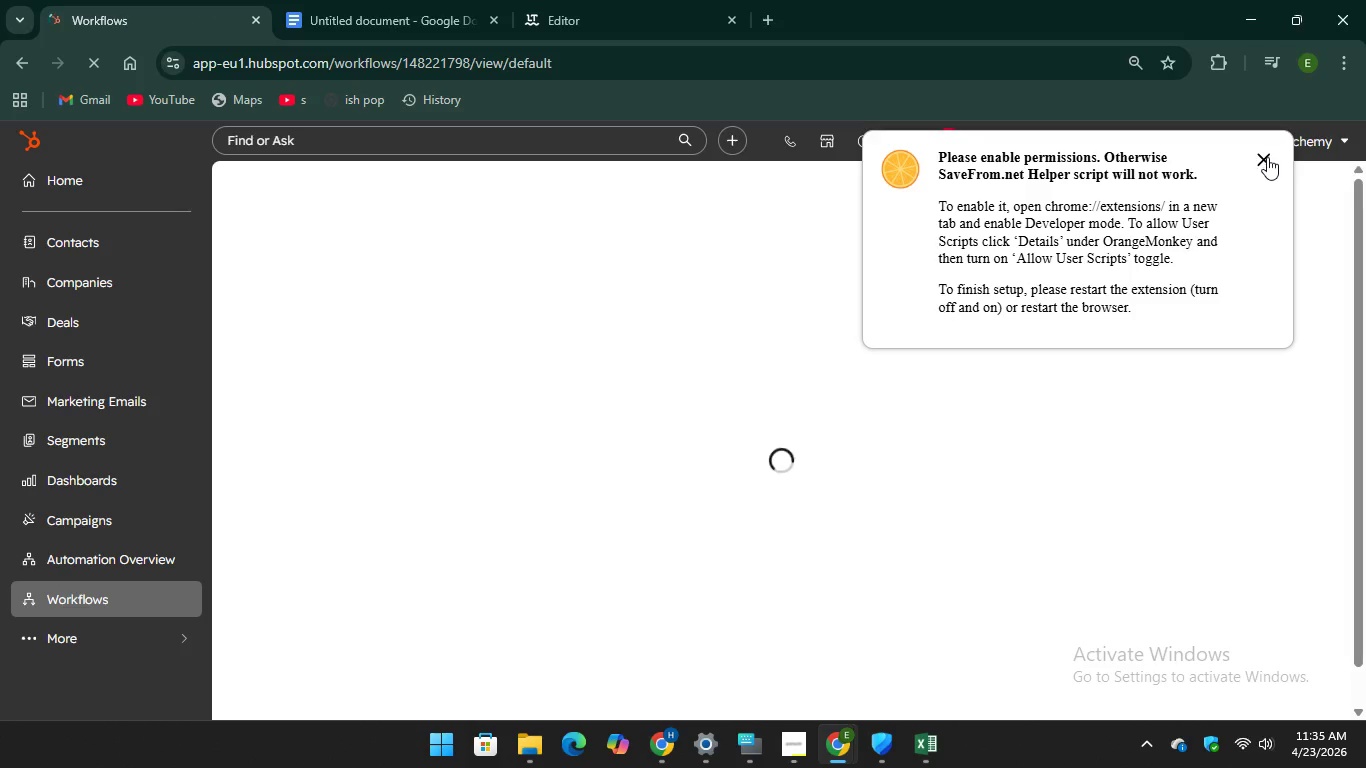 
left_click([1264, 157])
 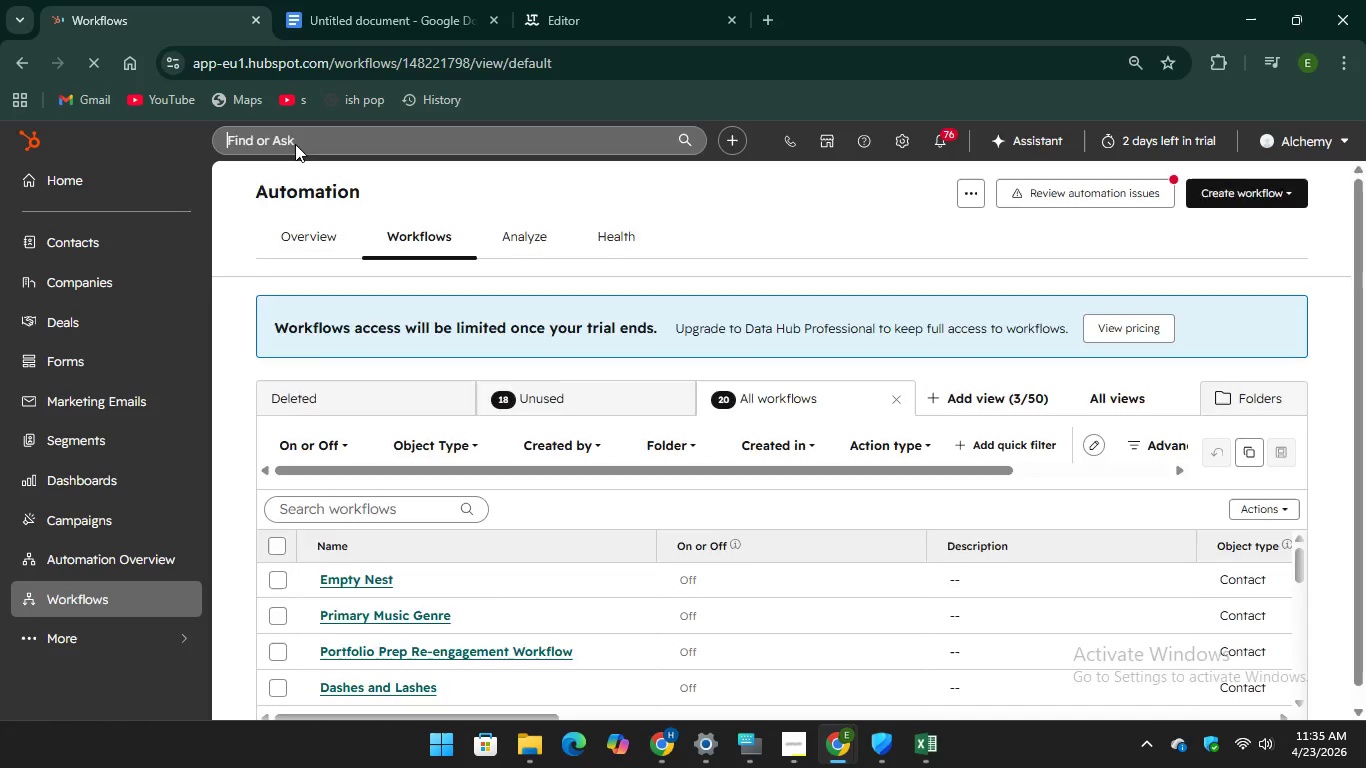 
wait(6.38)
 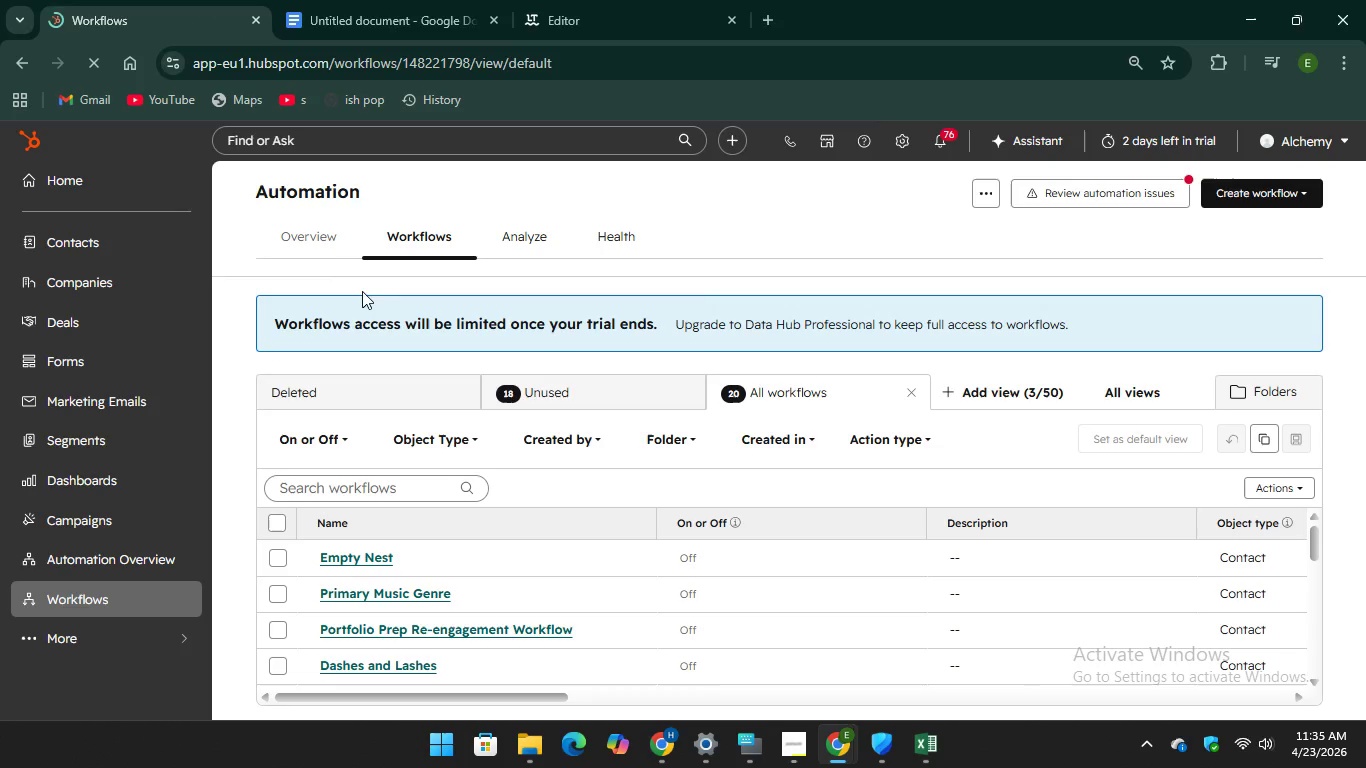 
left_click([764, 747])
 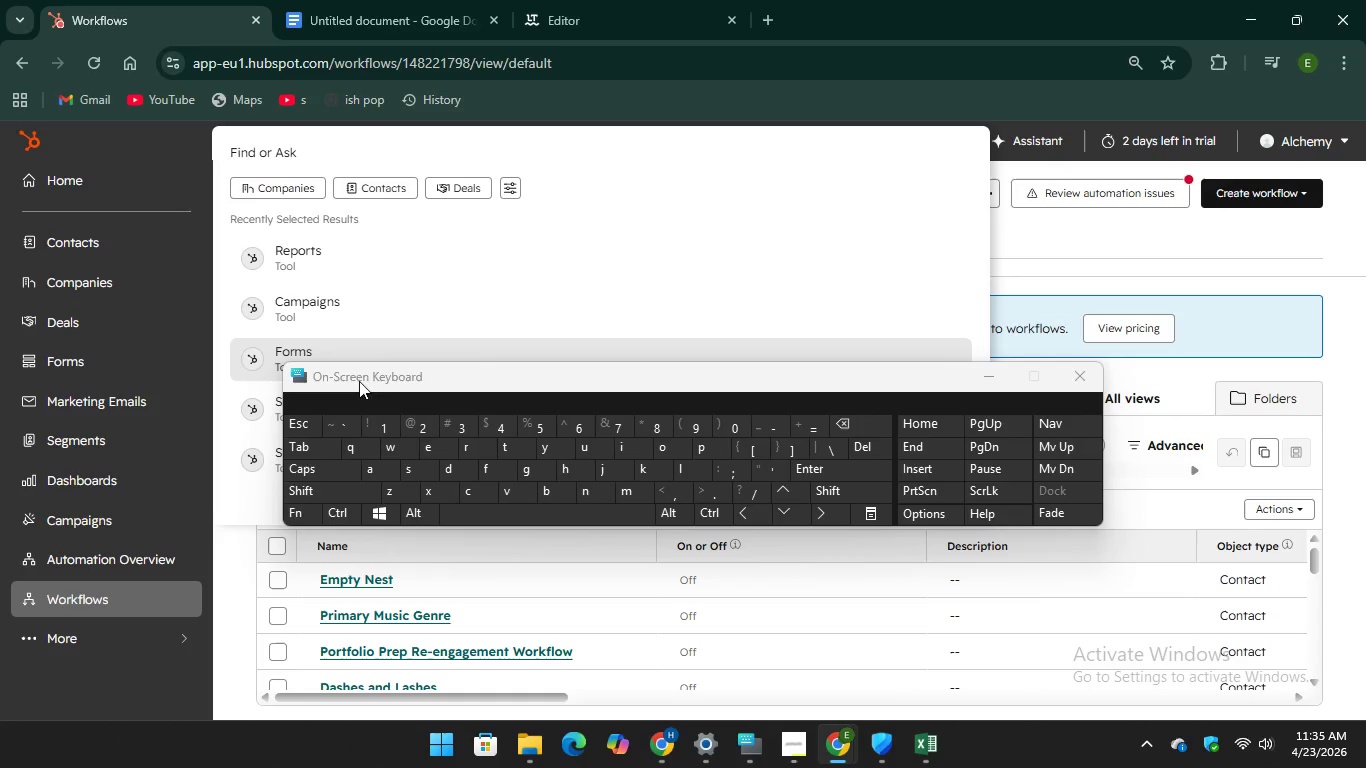 
type(re)
 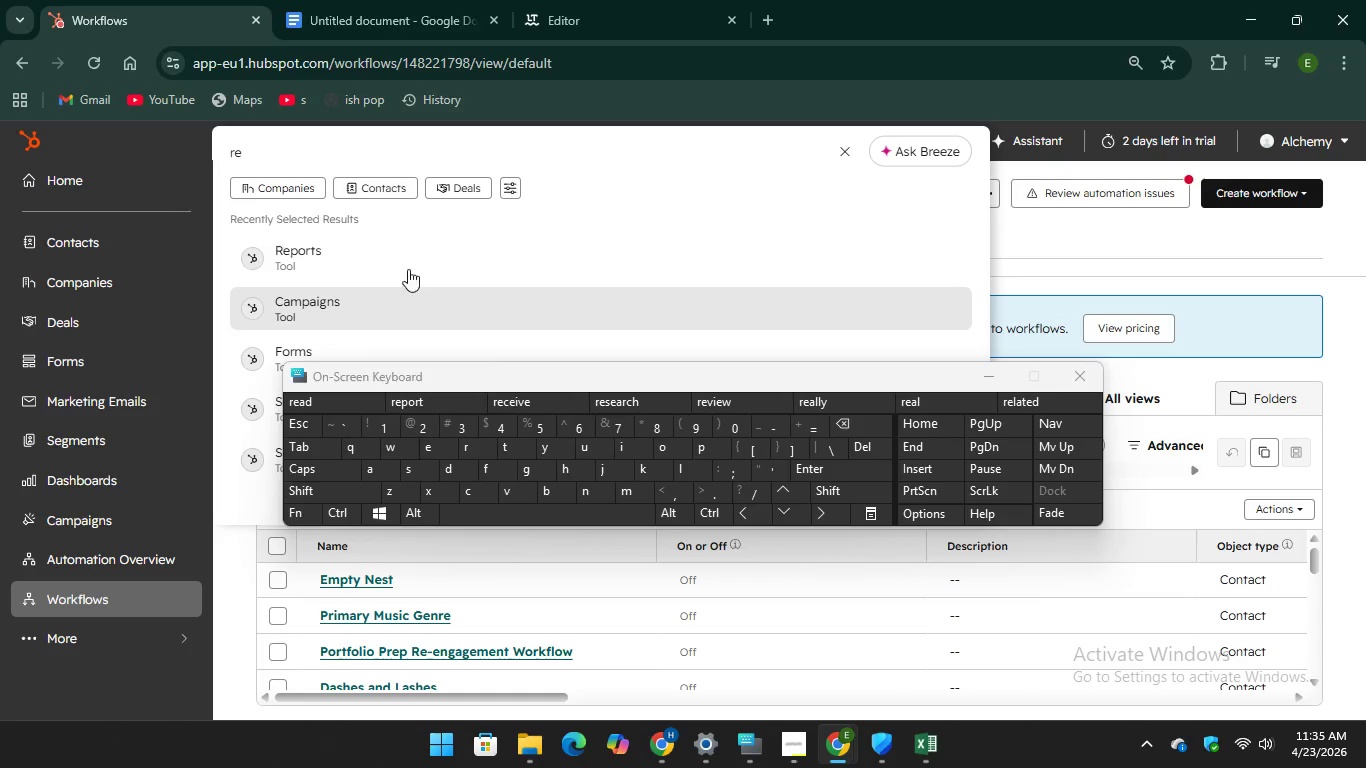 
left_click([406, 259])
 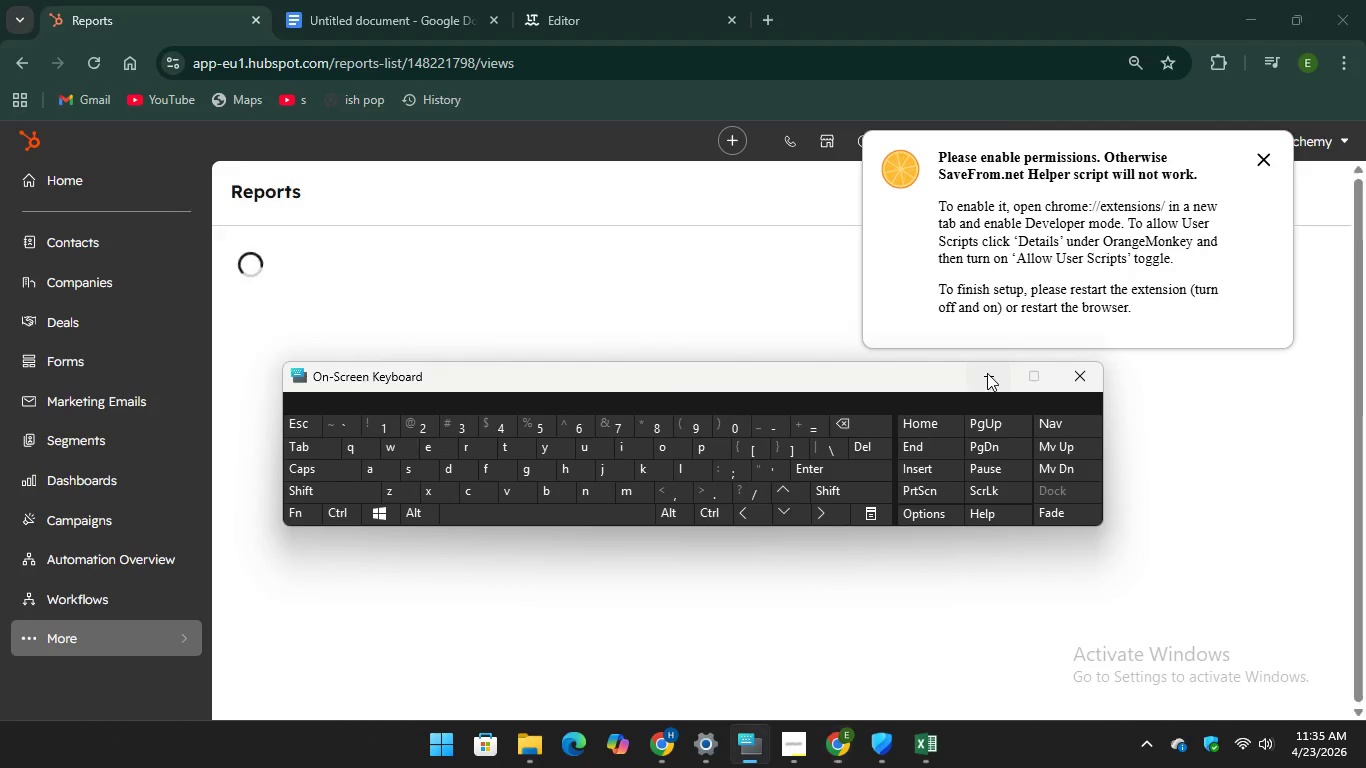 
wait(6.31)
 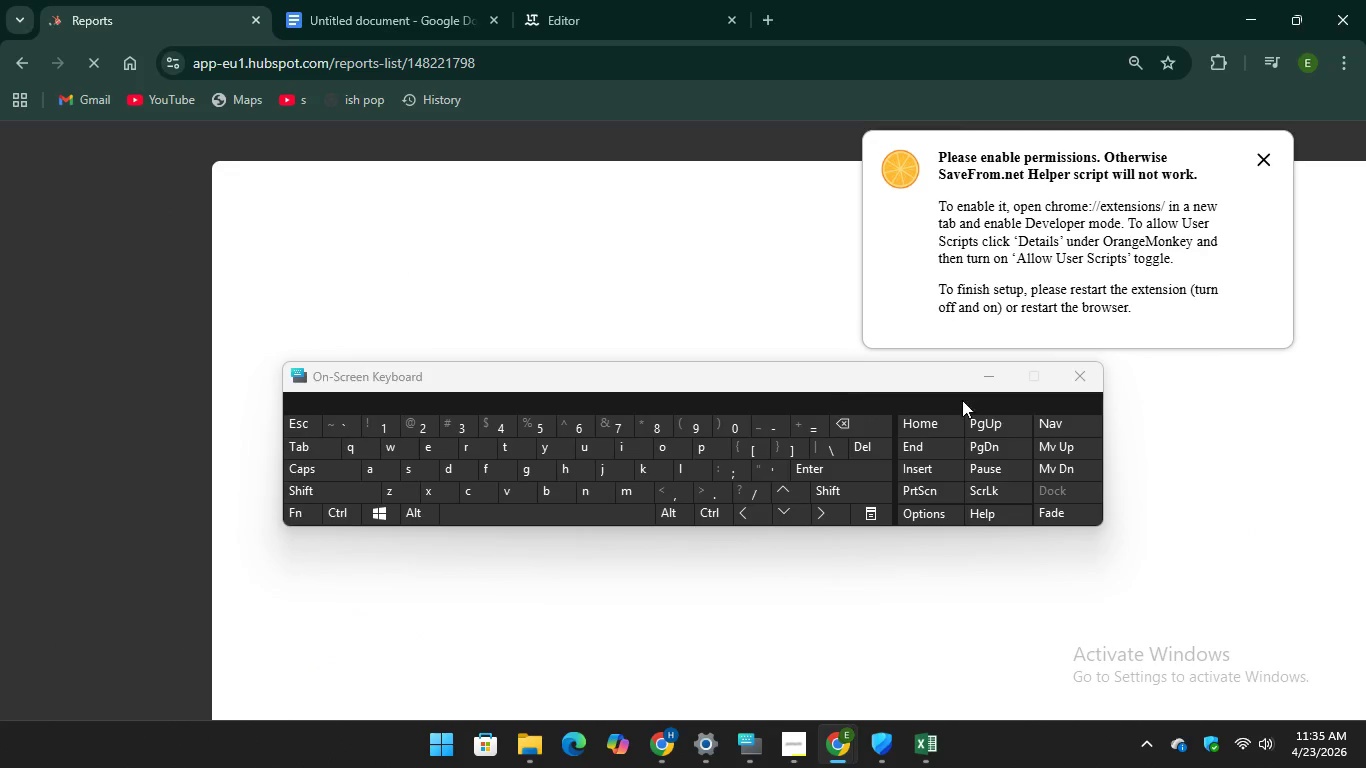 
left_click([1261, 157])
 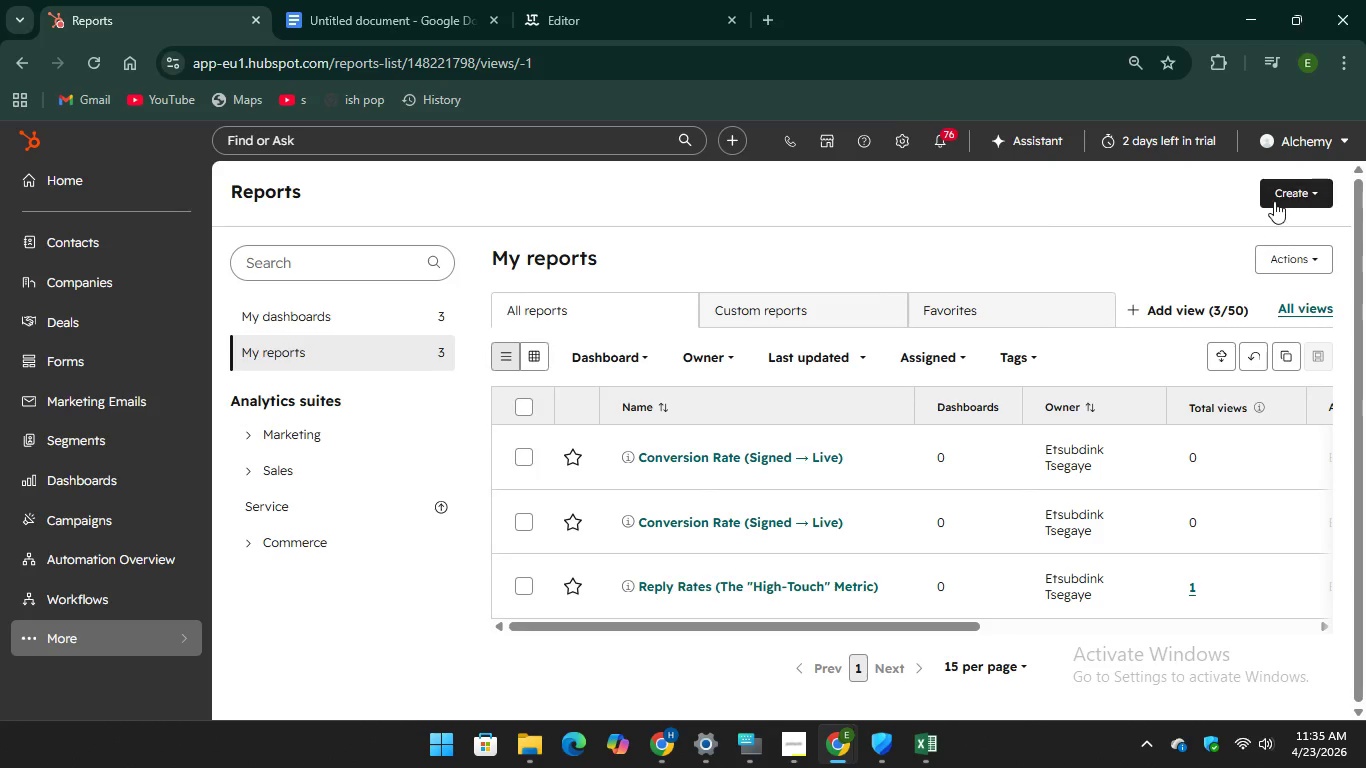 
left_click([1274, 198])
 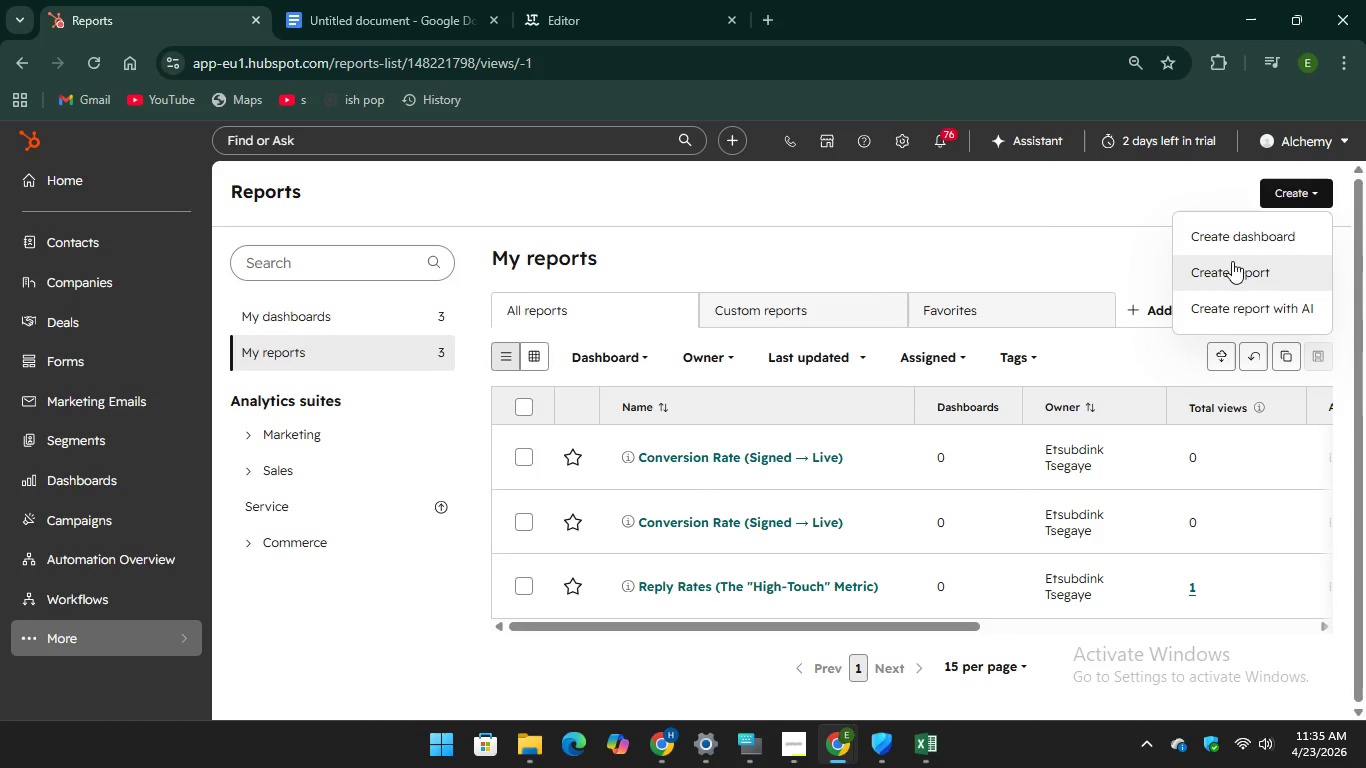 
left_click([1224, 273])
 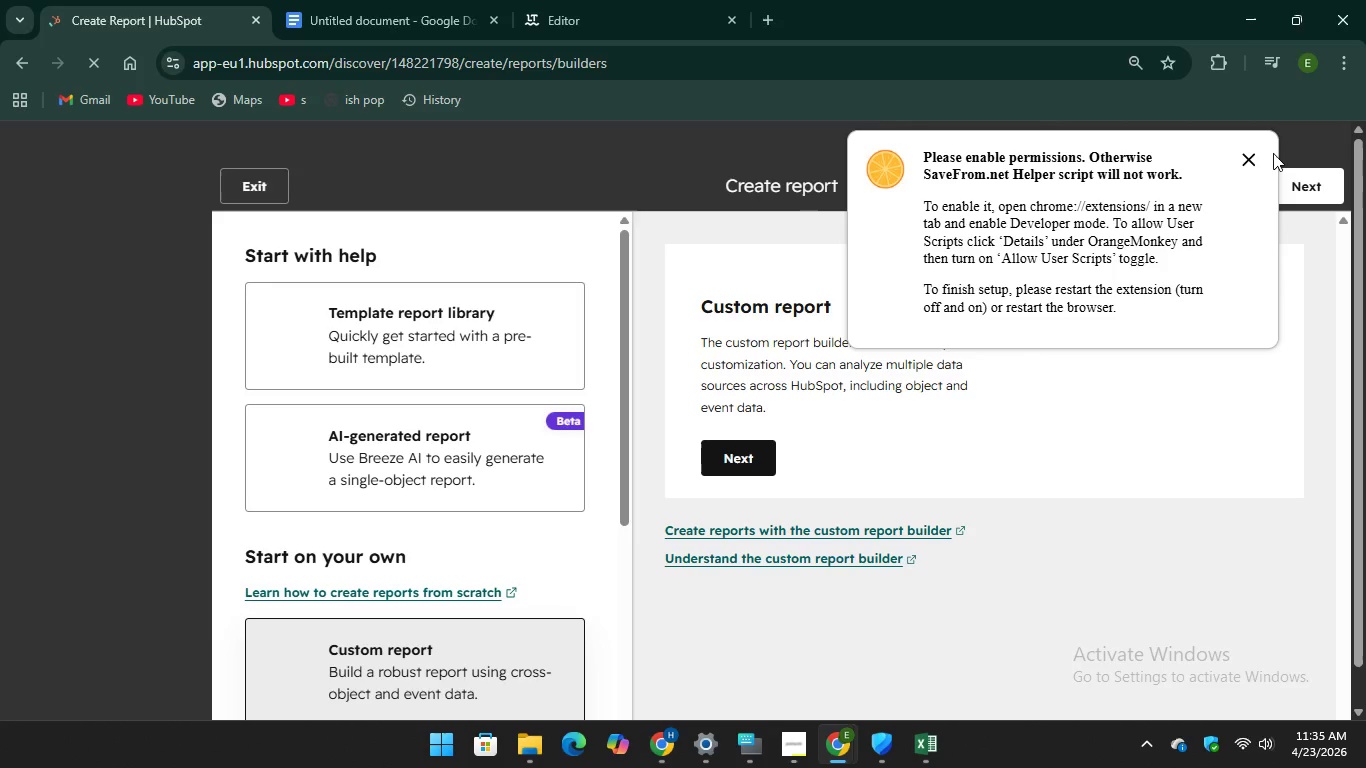 
wait(5.28)
 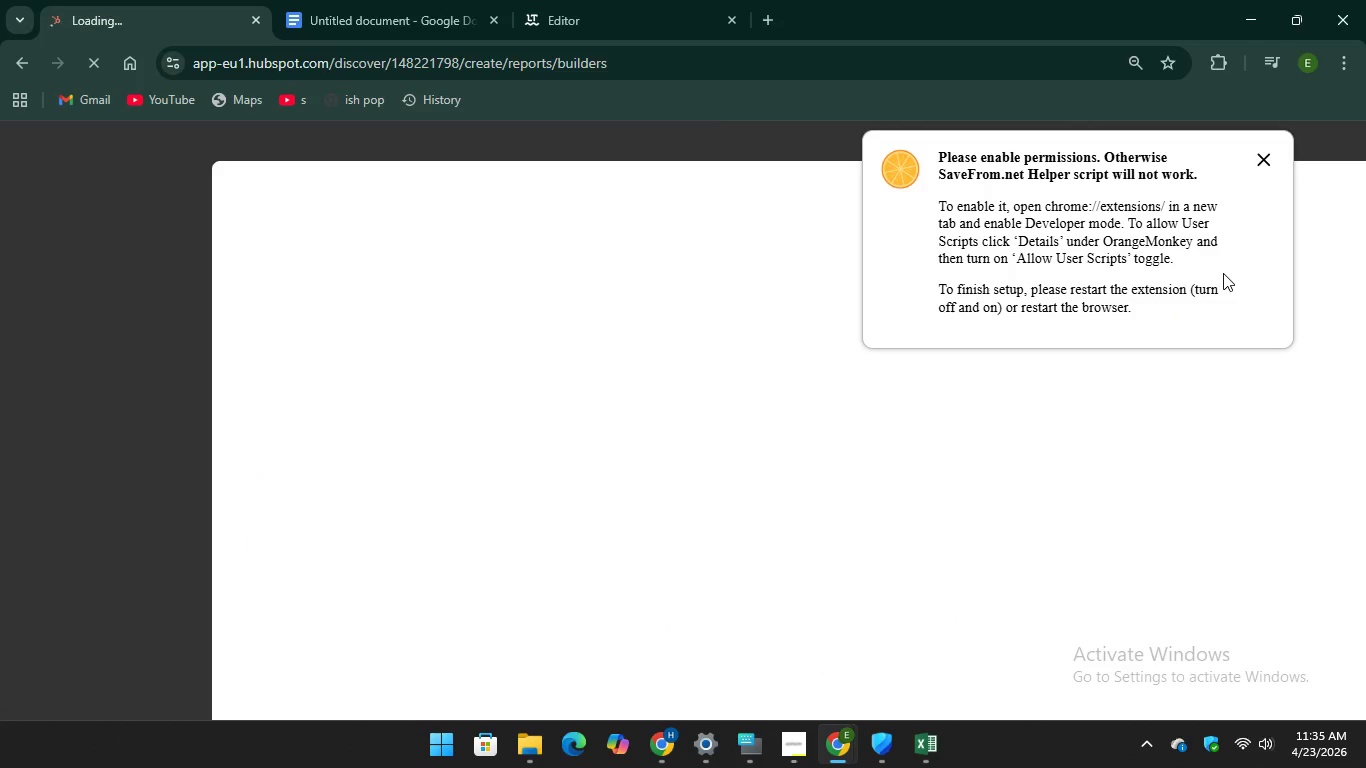 
left_click([1261, 160])
 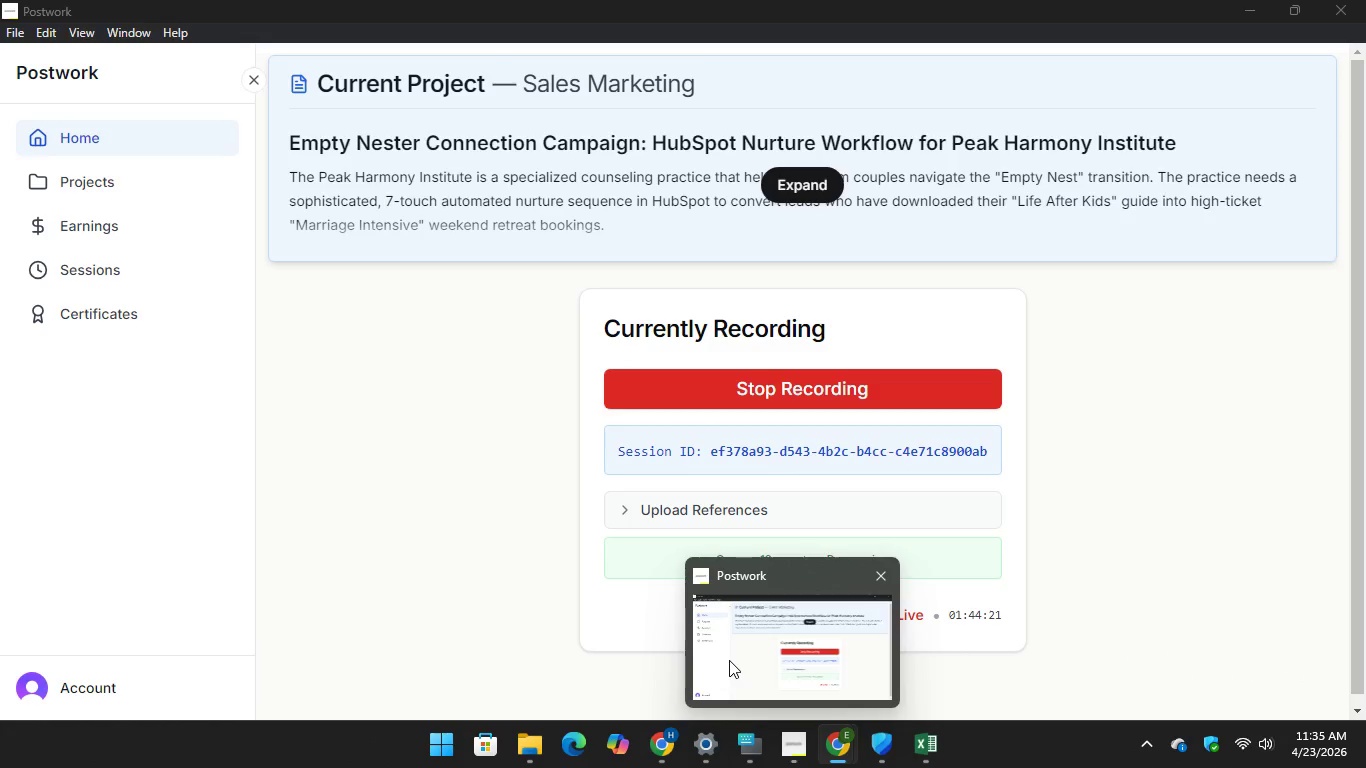 
wait(9.16)
 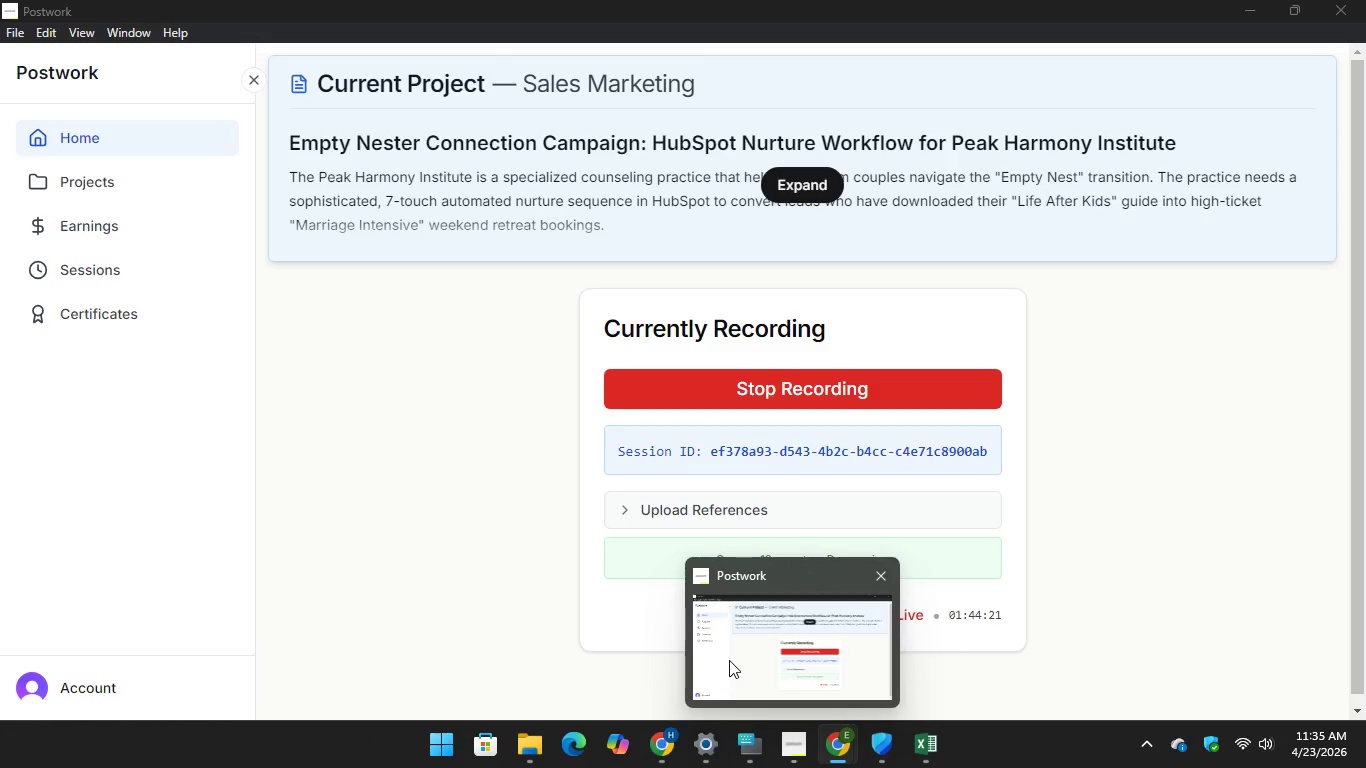 
left_click([543, 393])
 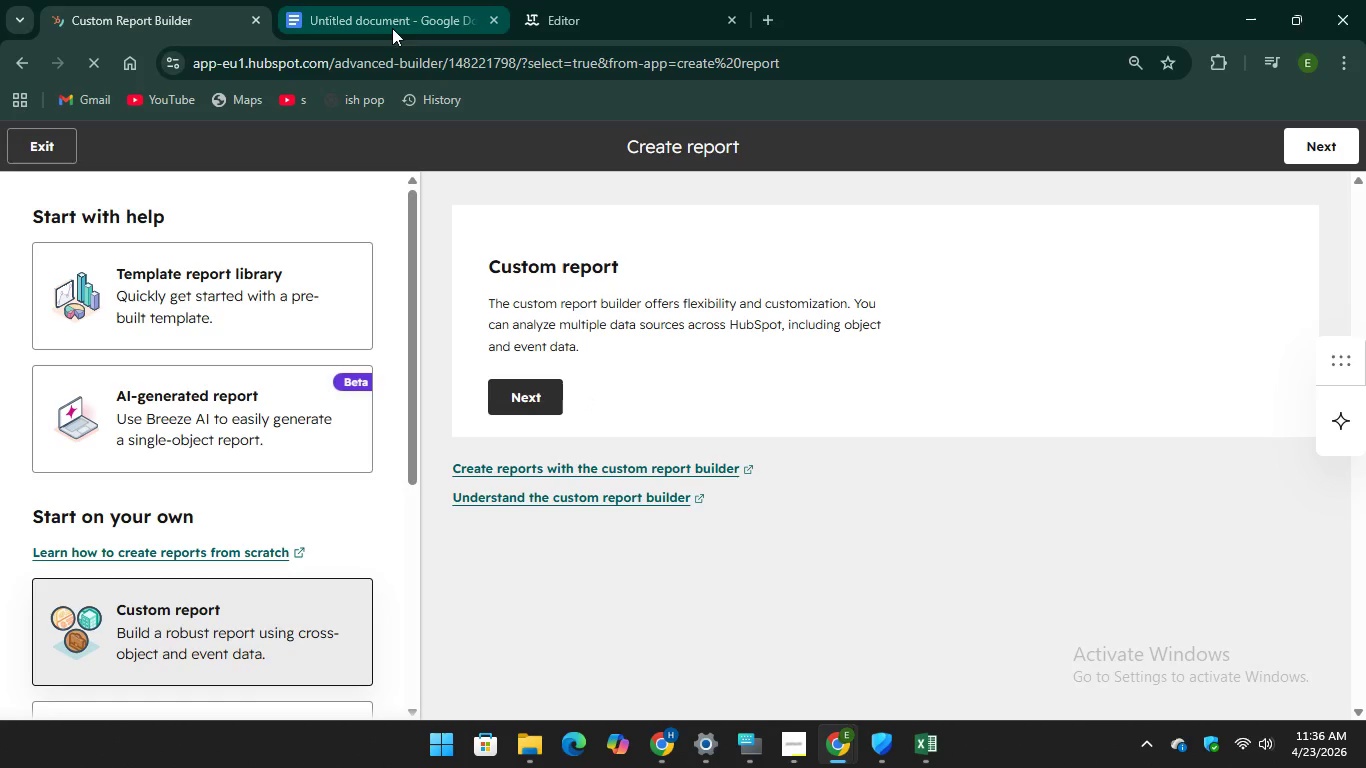 
left_click([394, 16])
 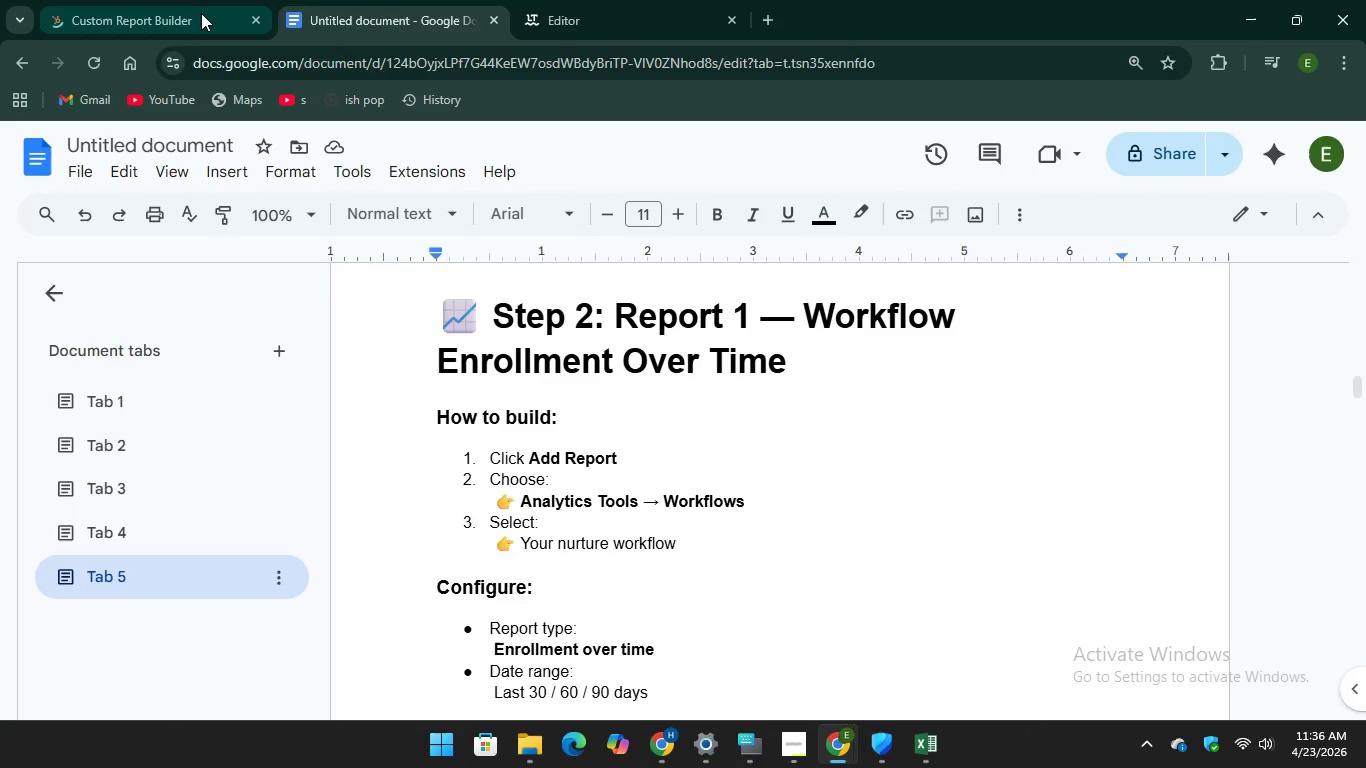 
left_click([189, 10])
 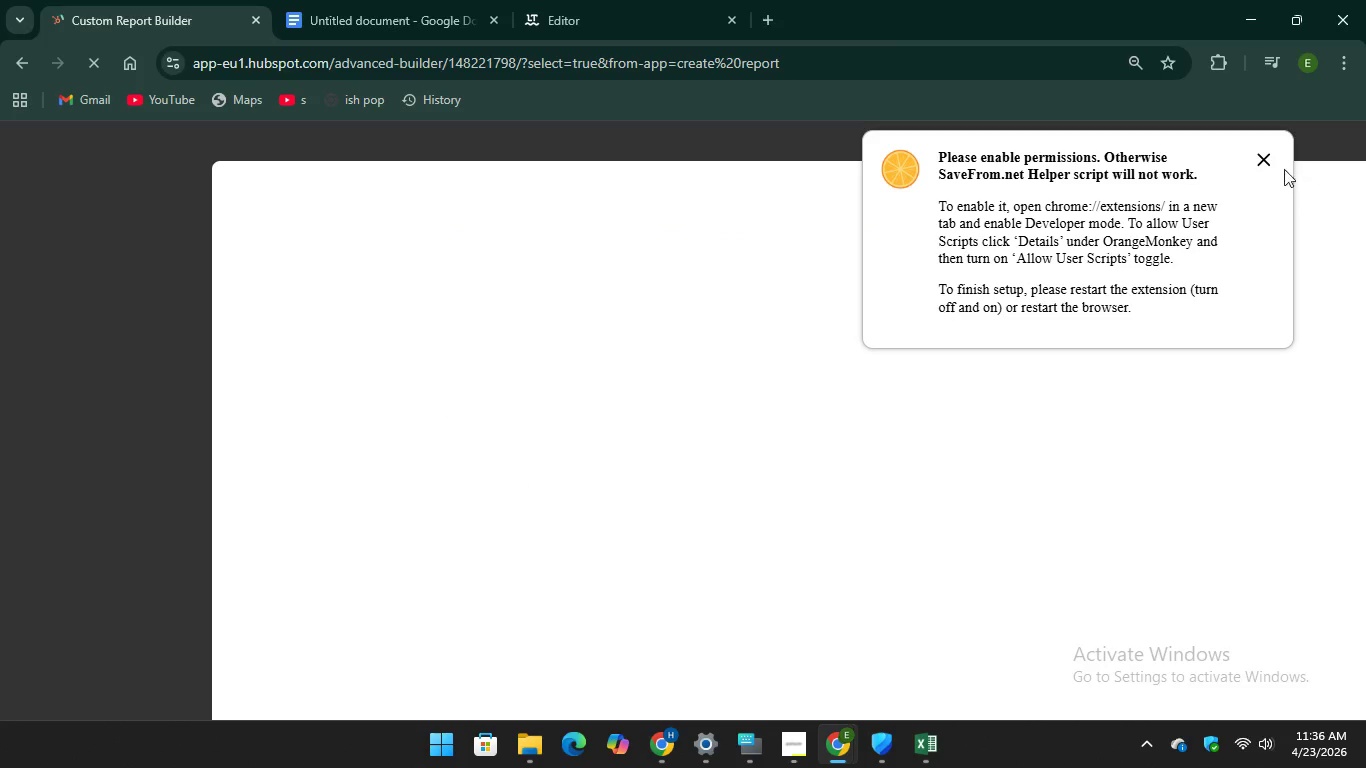 
left_click([1265, 156])
 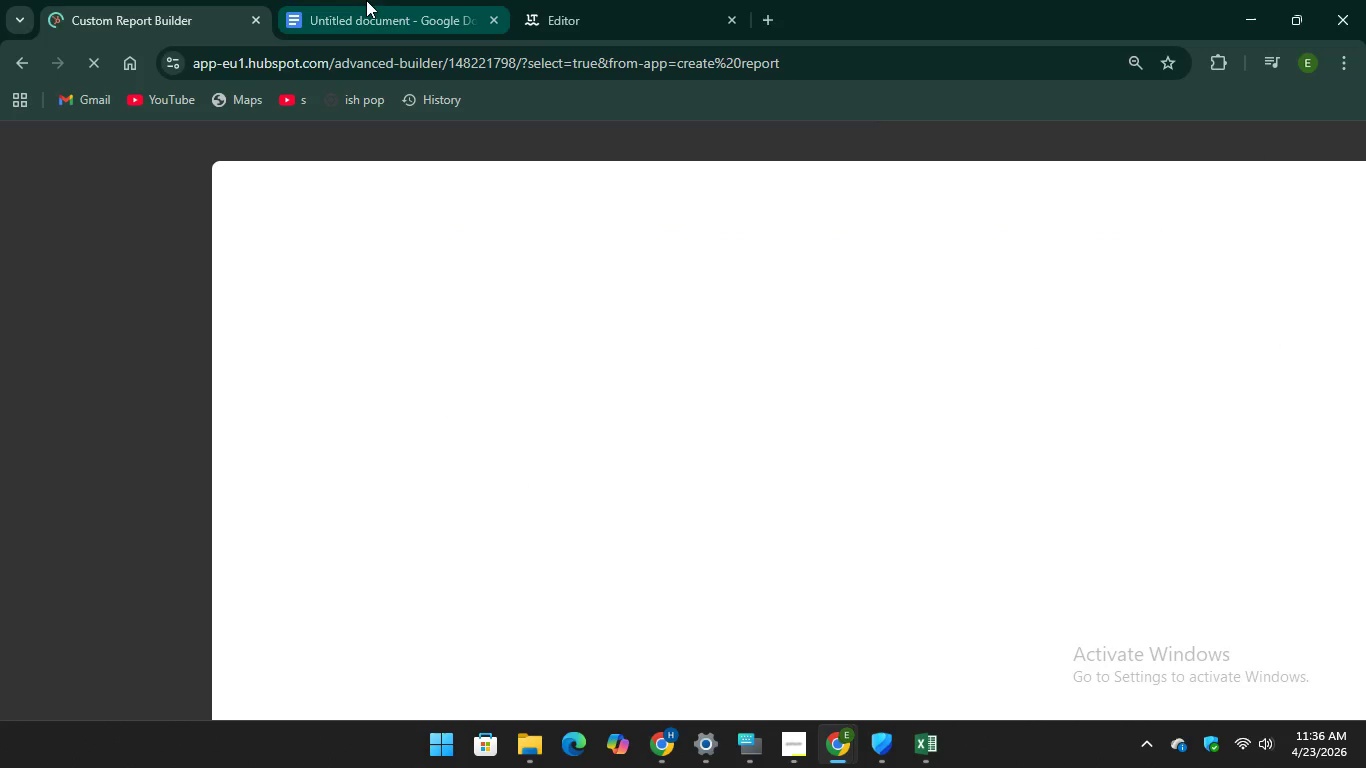 
mouse_move([430, 36])
 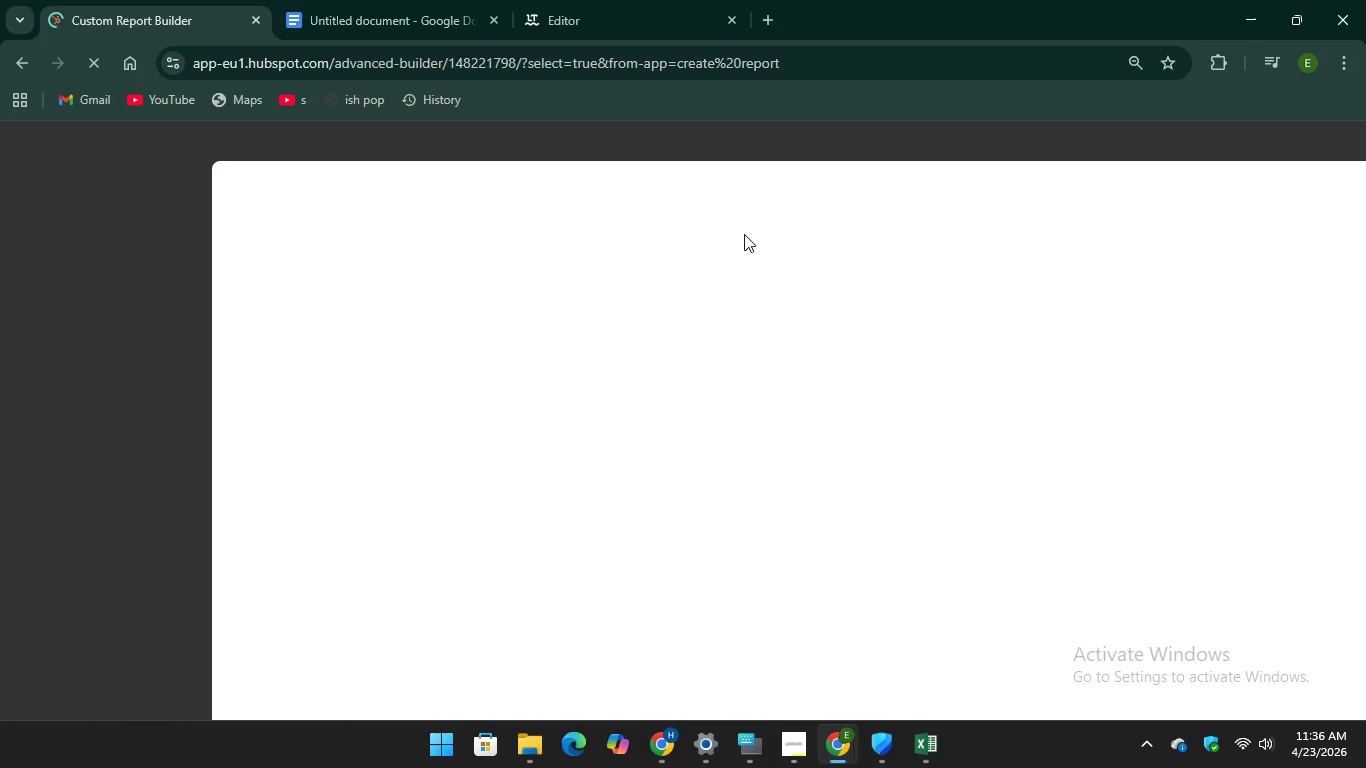 
scroll: coordinate [744, 234], scroll_direction: down, amount: 3.0
 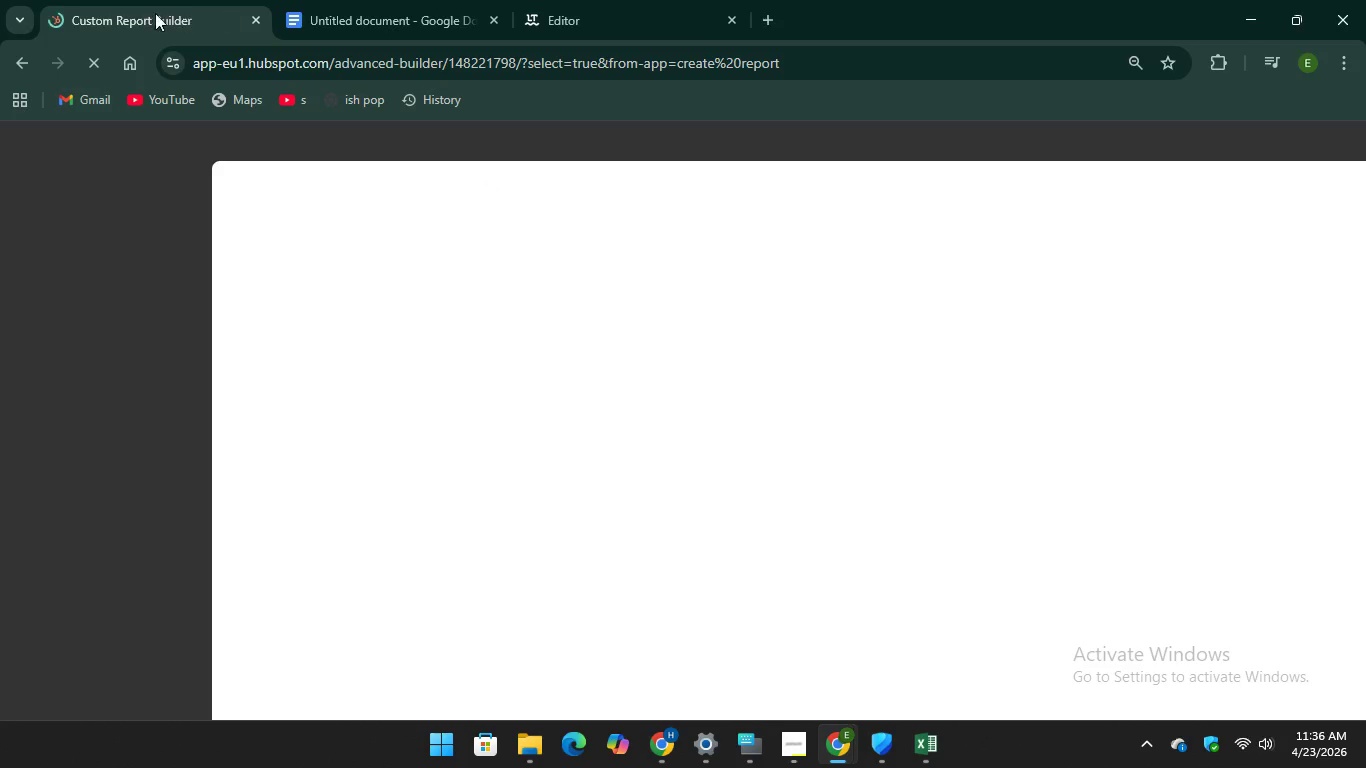 
left_click([152, 13])
 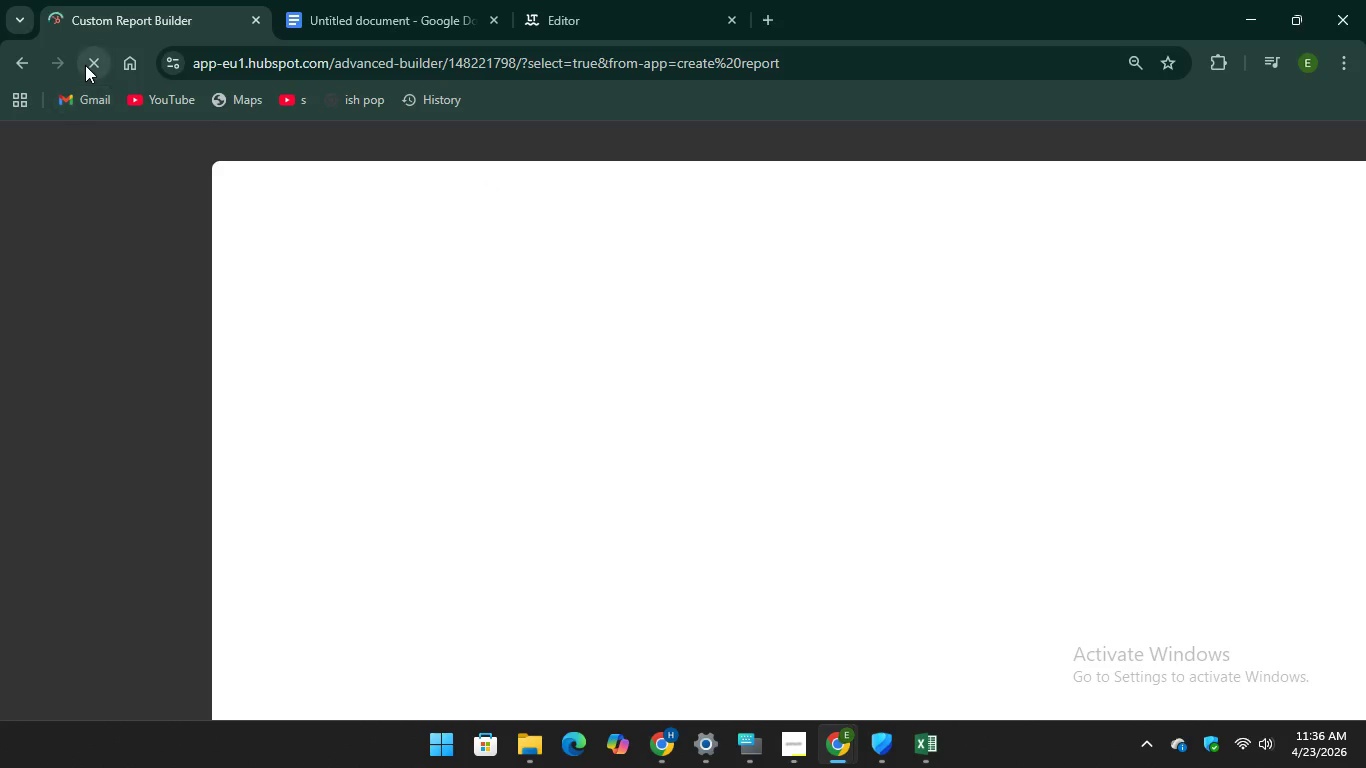 
left_click([372, 0])
 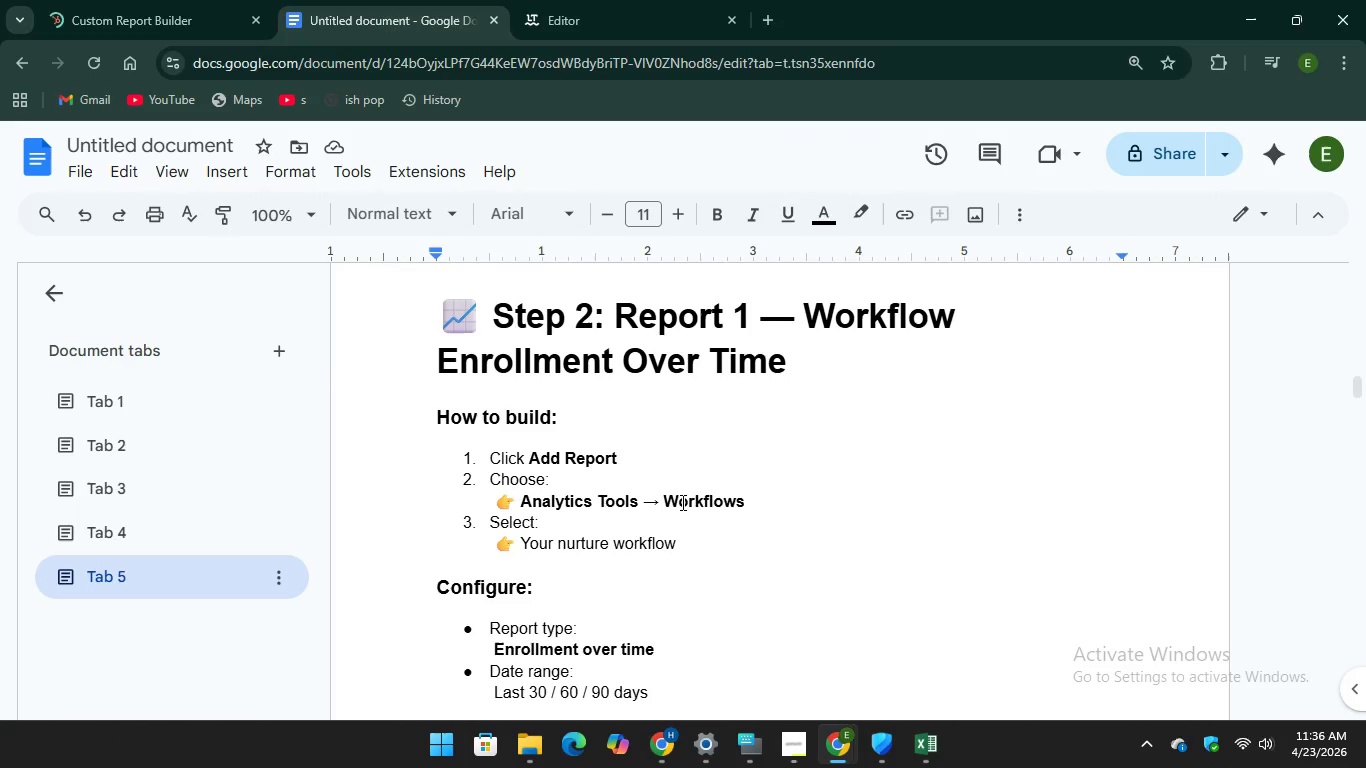 
scroll: coordinate [689, 479], scroll_direction: down, amount: 4.0
 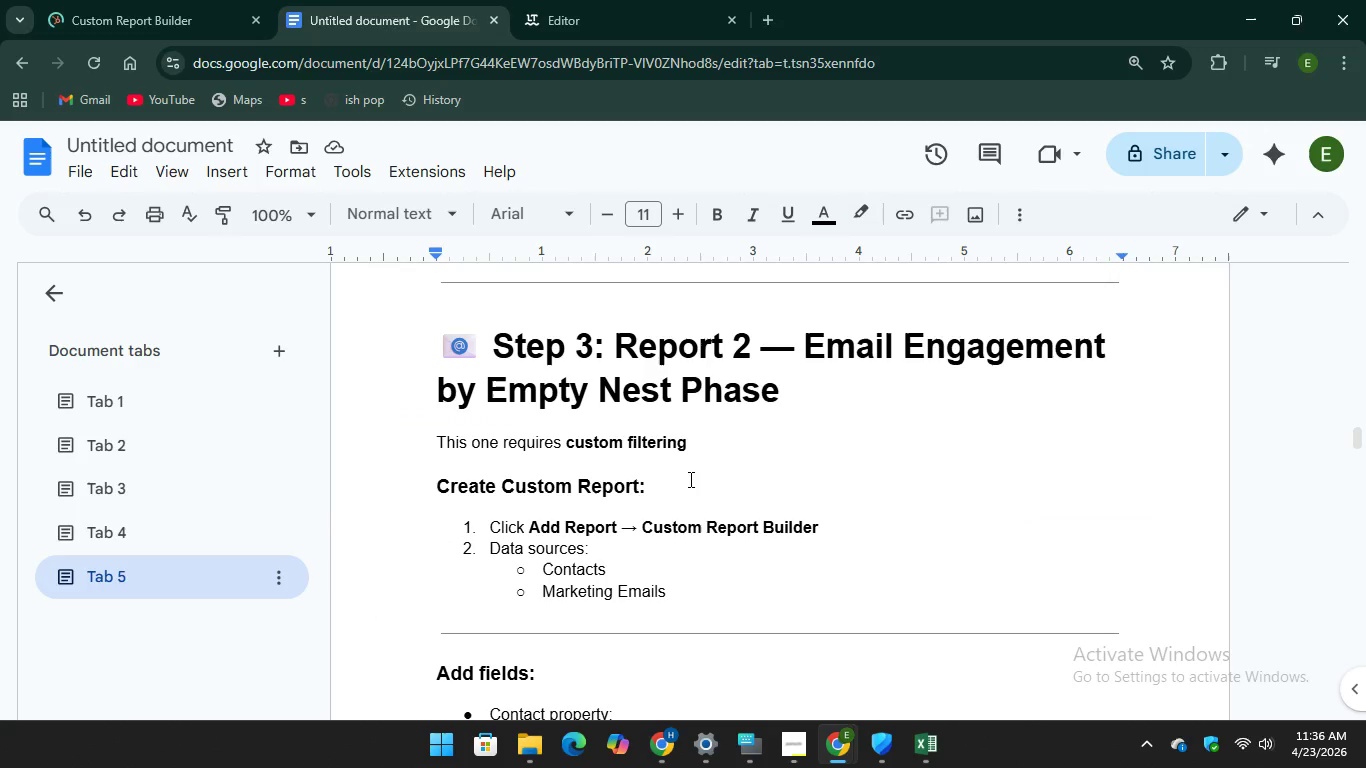 
scroll: coordinate [689, 479], scroll_direction: up, amount: 6.0
 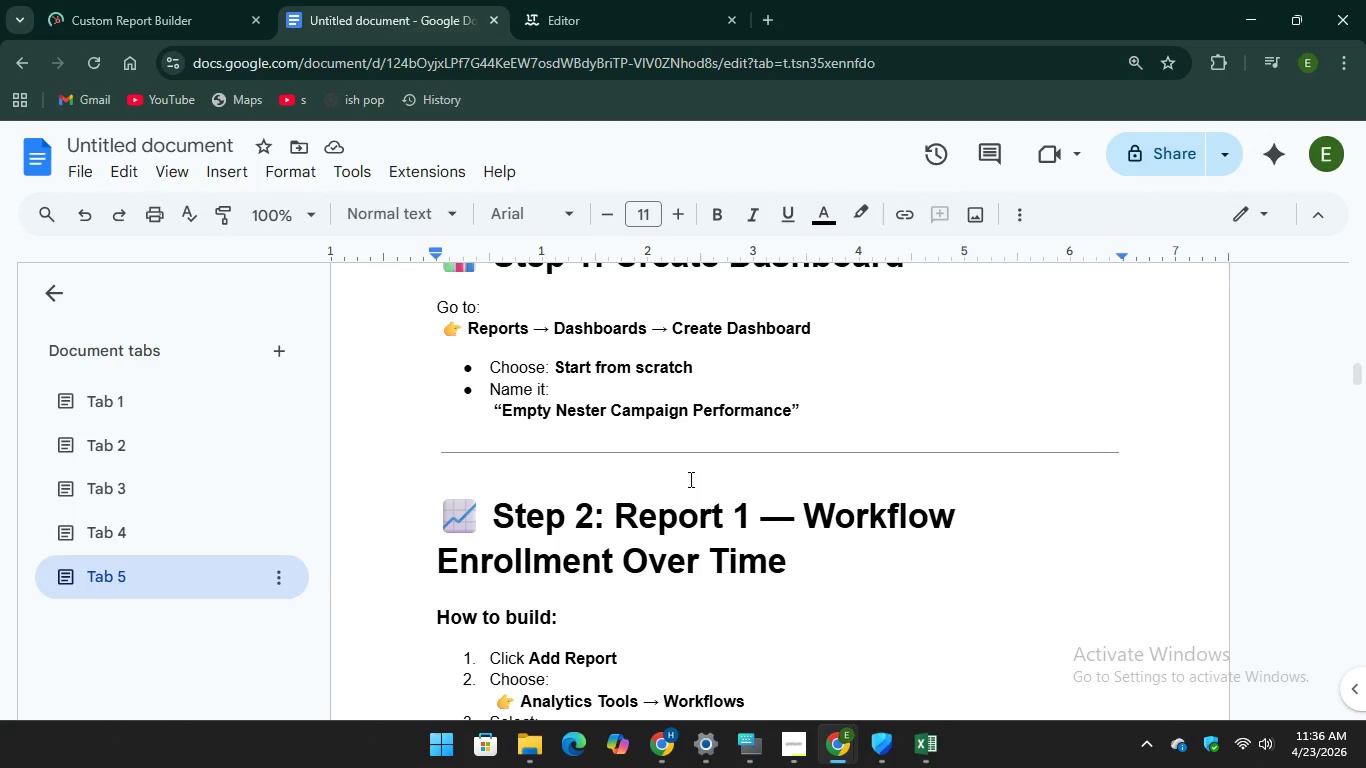 
scroll: coordinate [689, 479], scroll_direction: down, amount: 1.0
 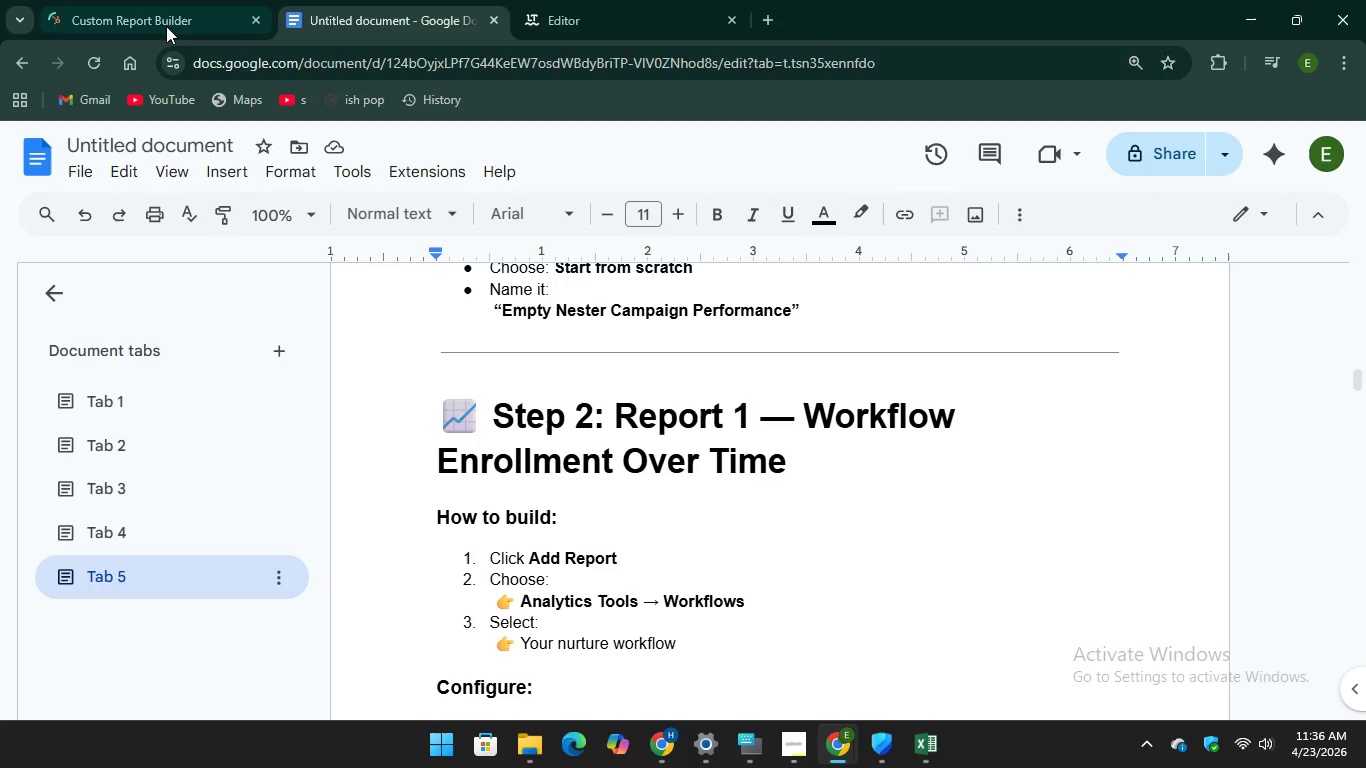 
left_click([154, 7])
 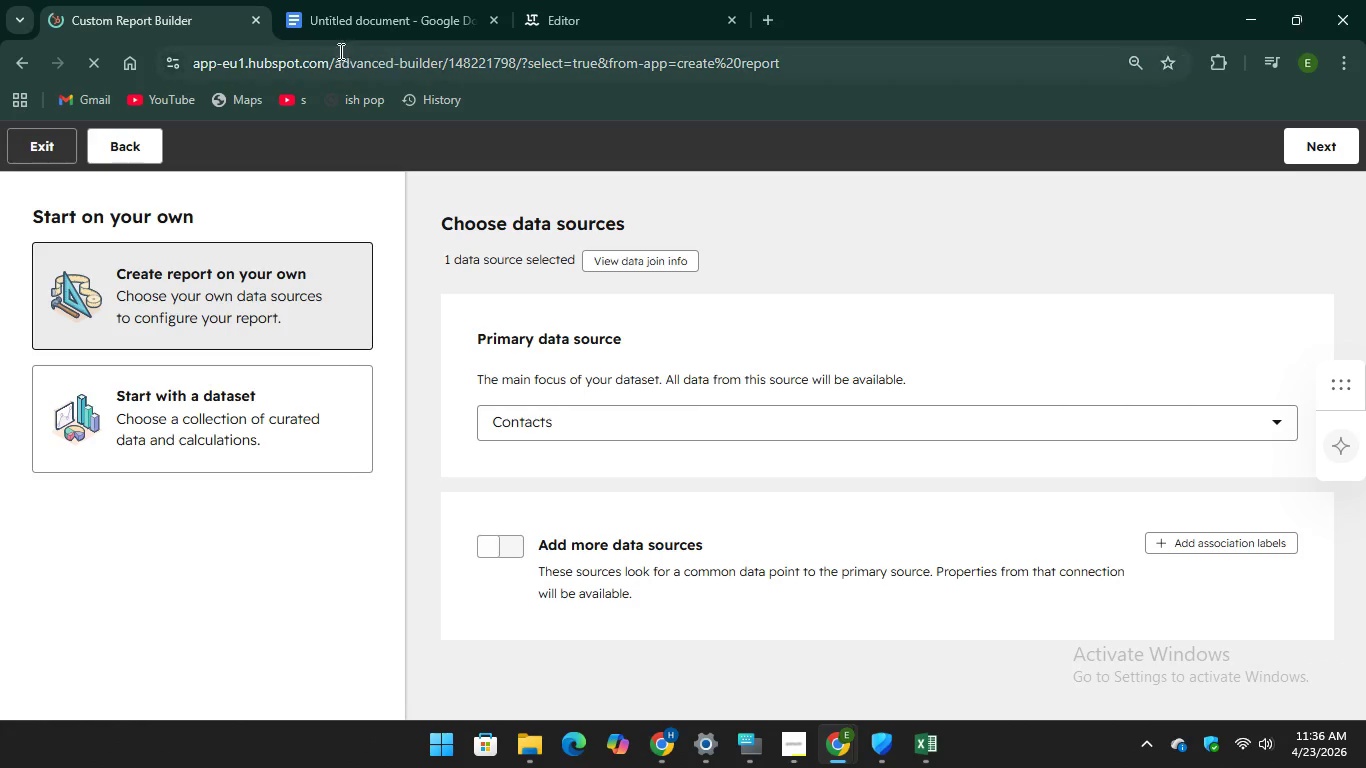 
left_click([355, 20])
 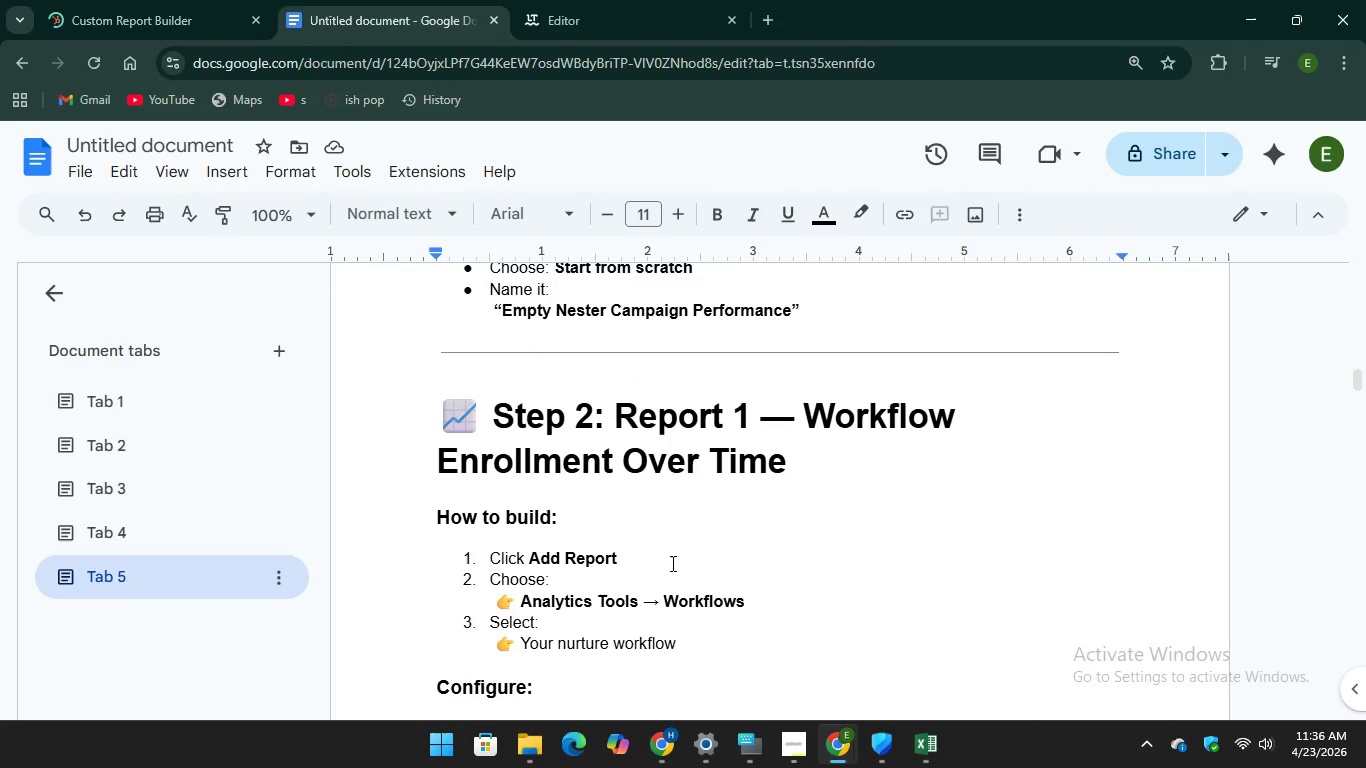 
scroll: coordinate [669, 569], scroll_direction: down, amount: 1.0
 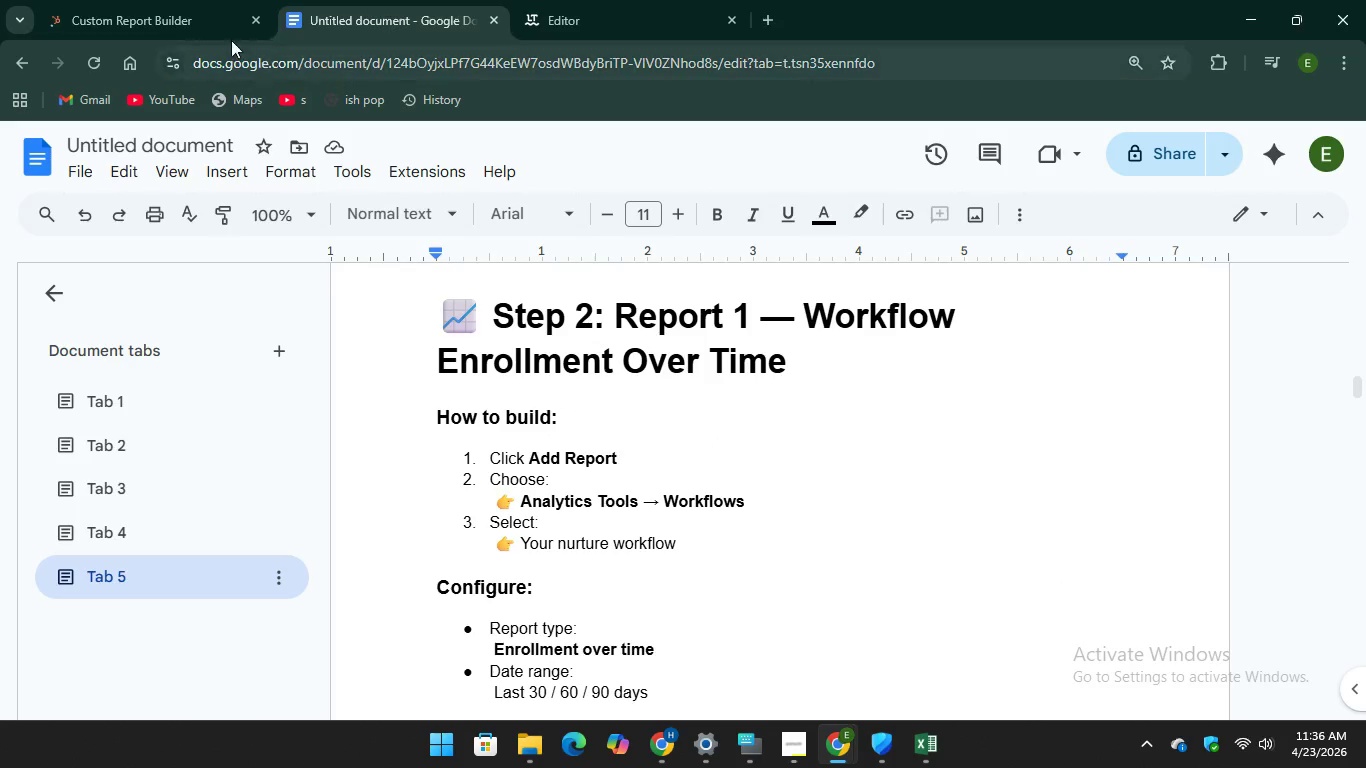 
left_click([205, 27])
 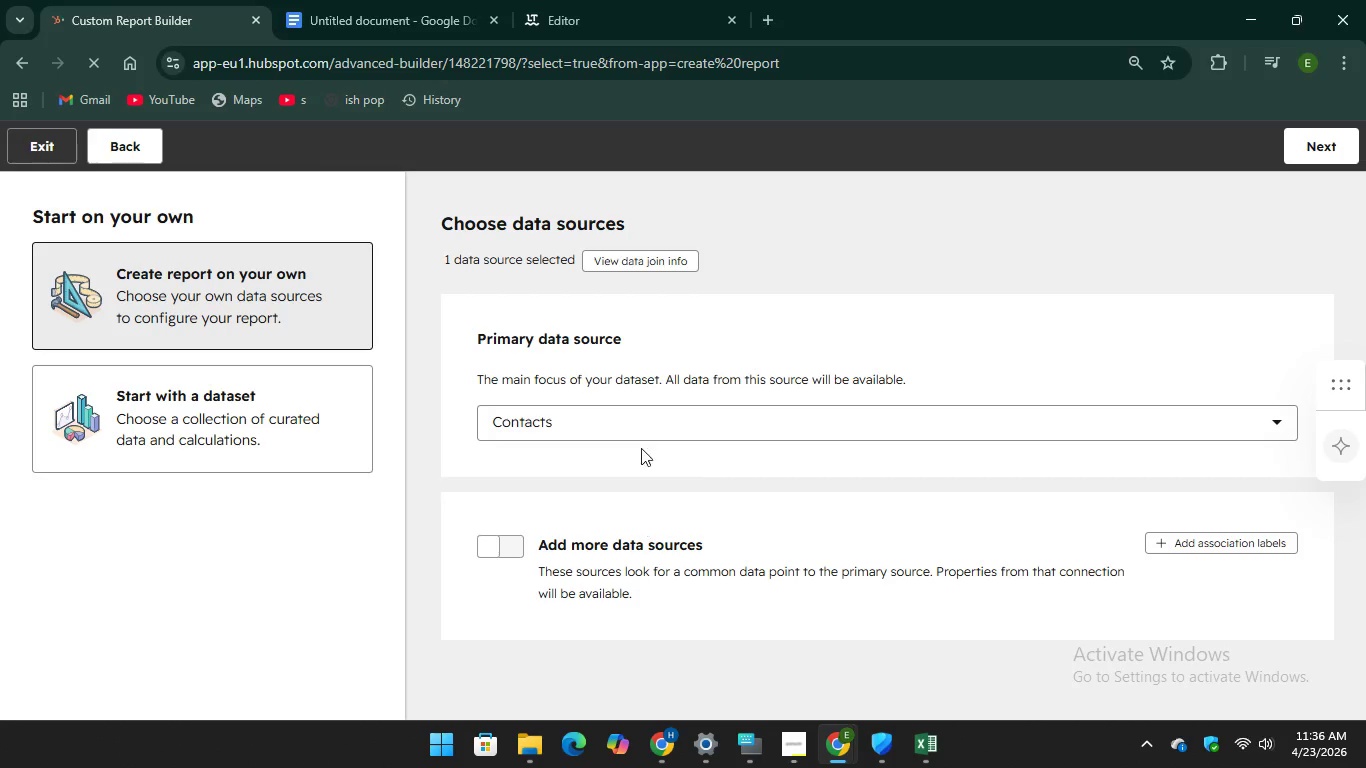 
left_click([641, 425])
 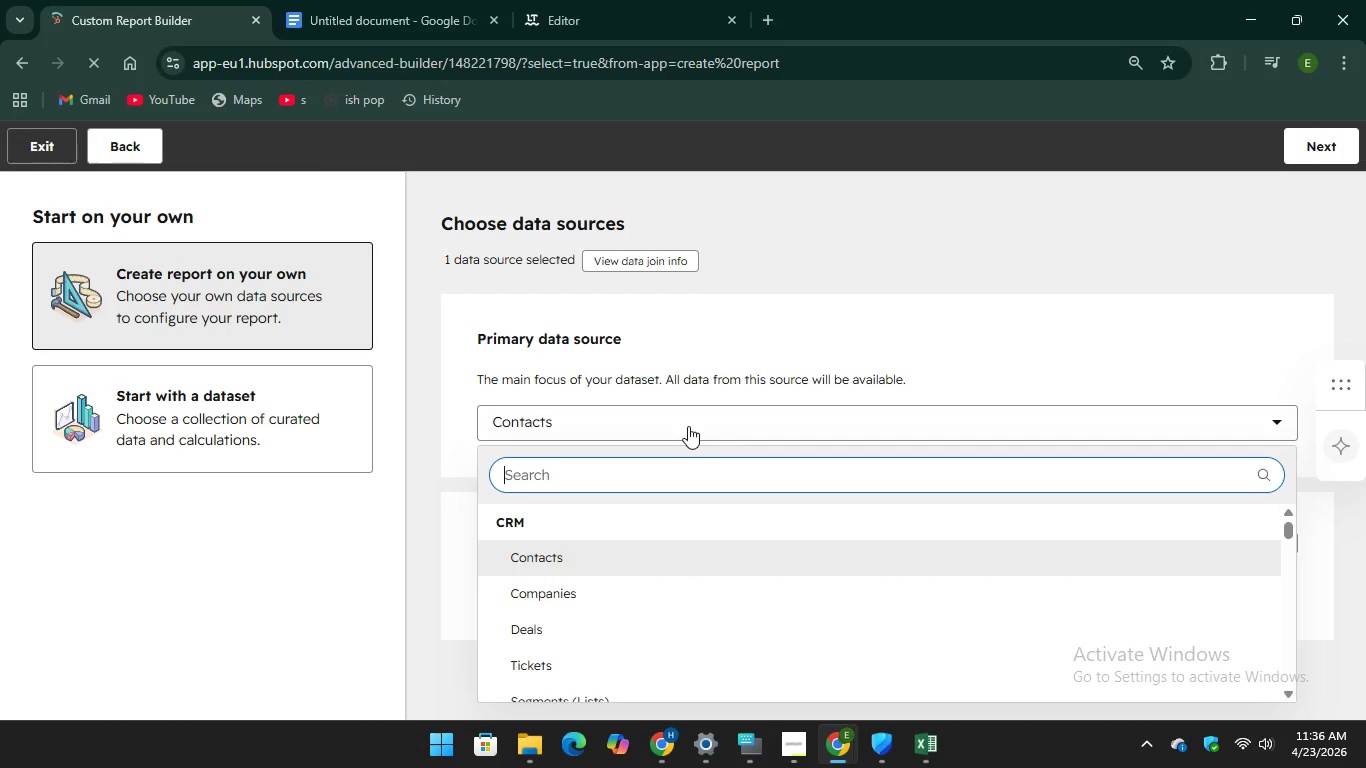 
scroll: coordinate [657, 538], scroll_direction: down, amount: 3.0
 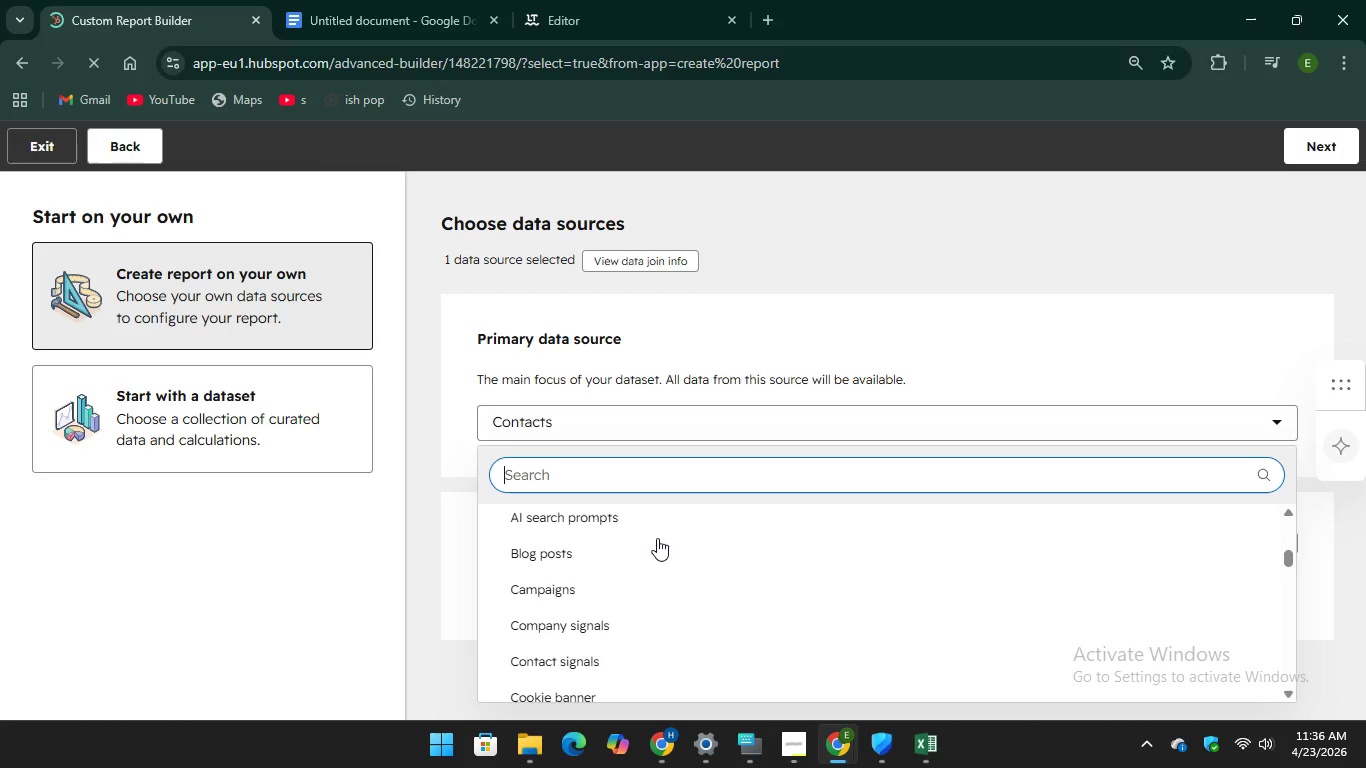 
scroll: coordinate [657, 538], scroll_direction: up, amount: 1.0
 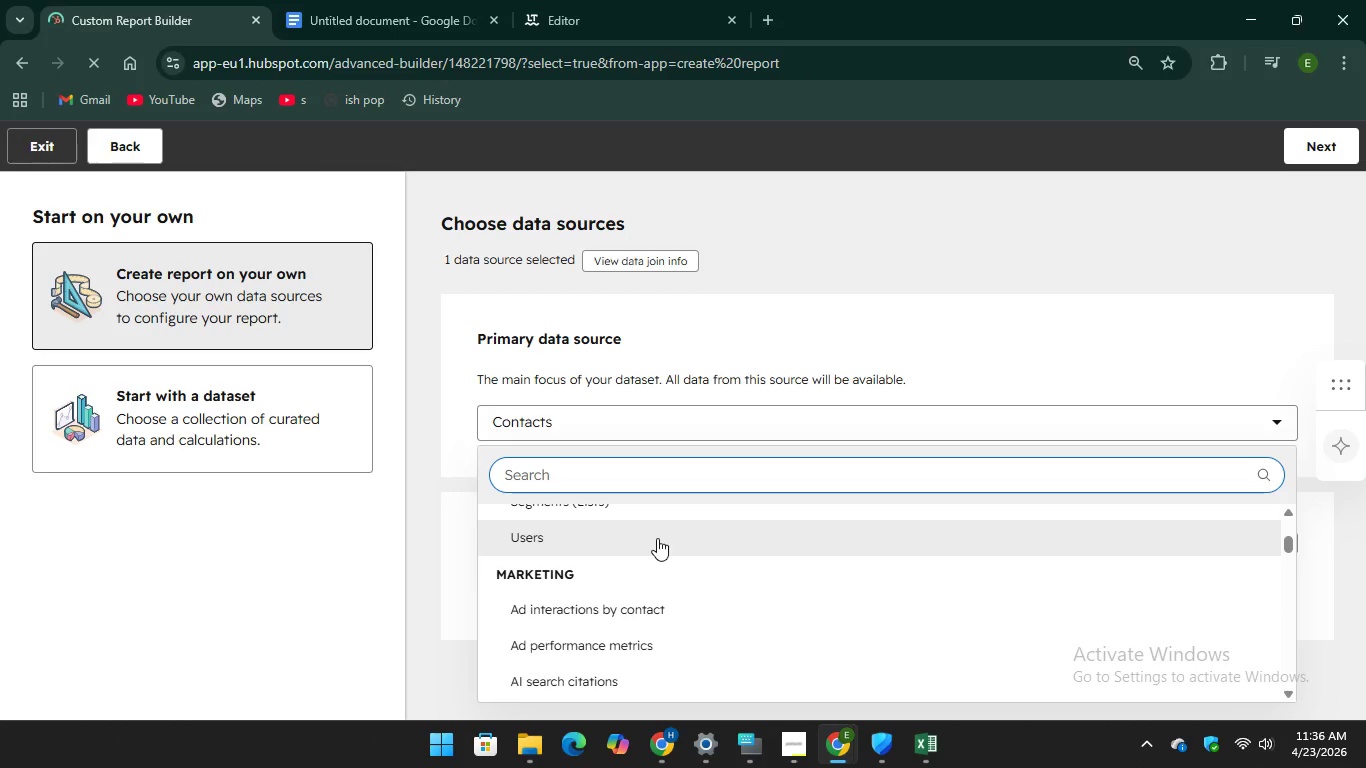 
scroll: coordinate [657, 538], scroll_direction: down, amount: 9.0
 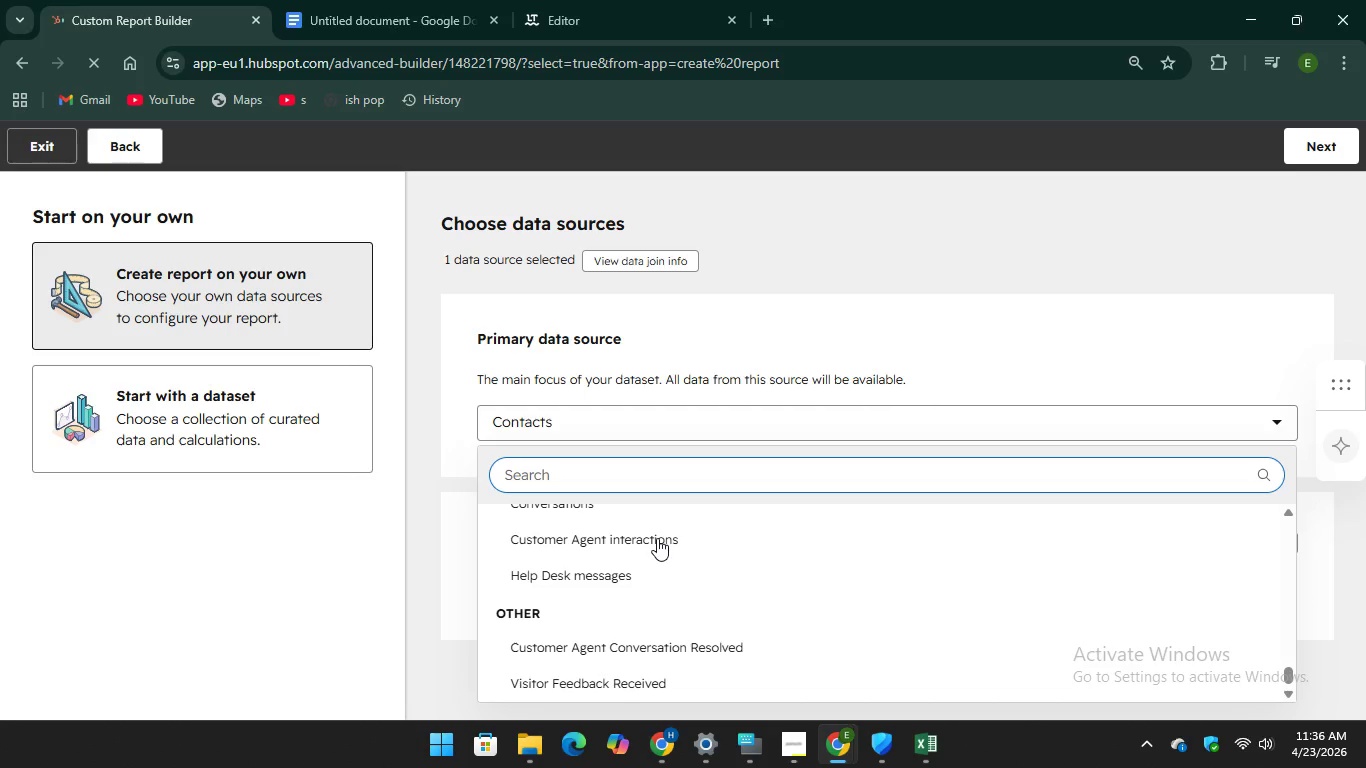 
scroll: coordinate [672, 605], scroll_direction: up, amount: 4.0
 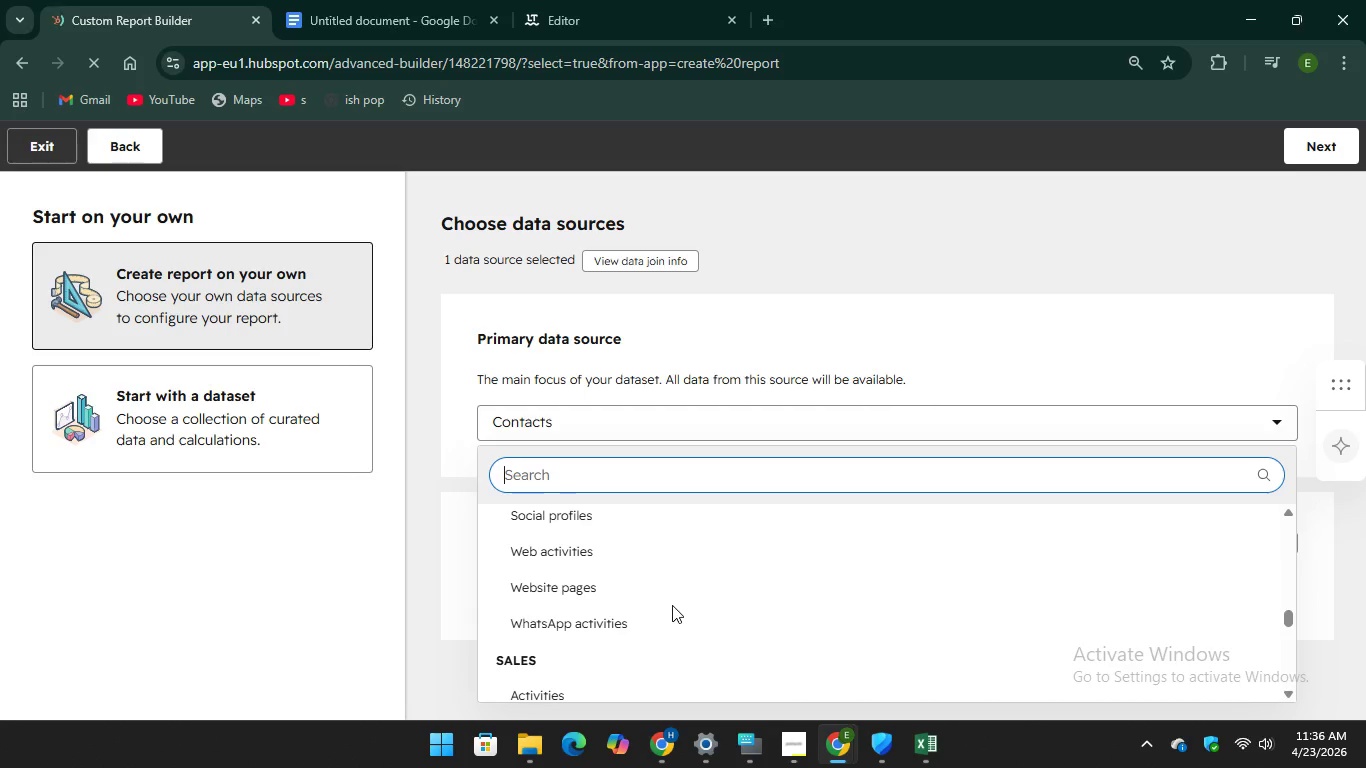 
scroll: coordinate [672, 605], scroll_direction: down, amount: 4.0
 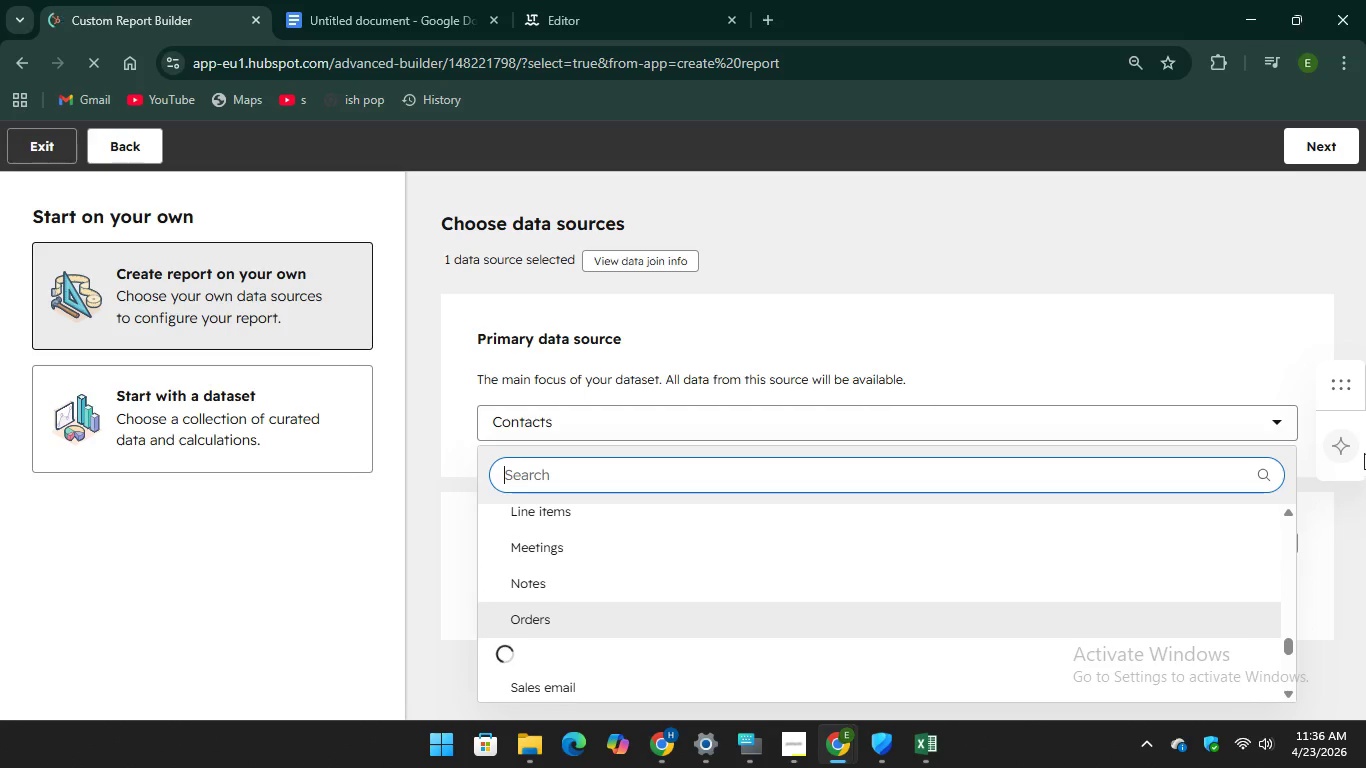 
left_click([1345, 445])
 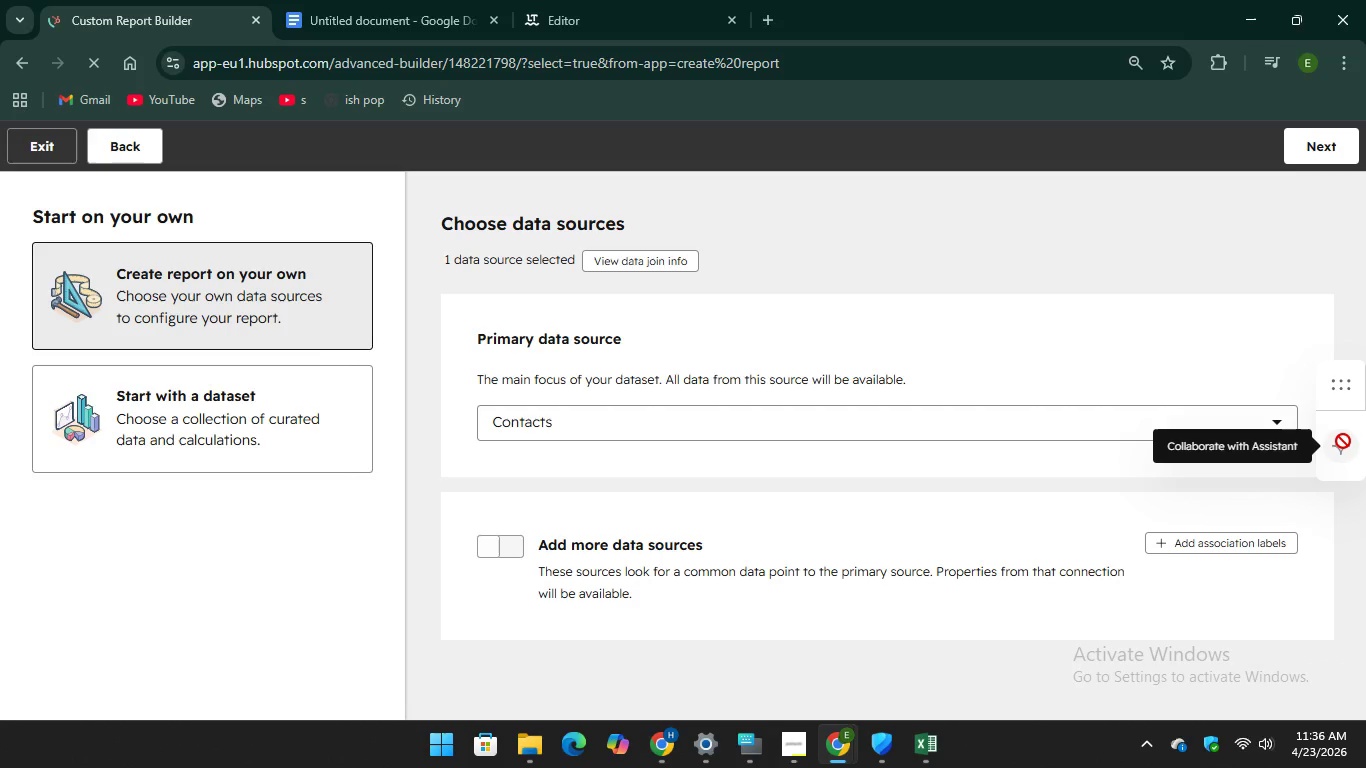 
scroll: coordinate [878, 333], scroll_direction: up, amount: 4.0
 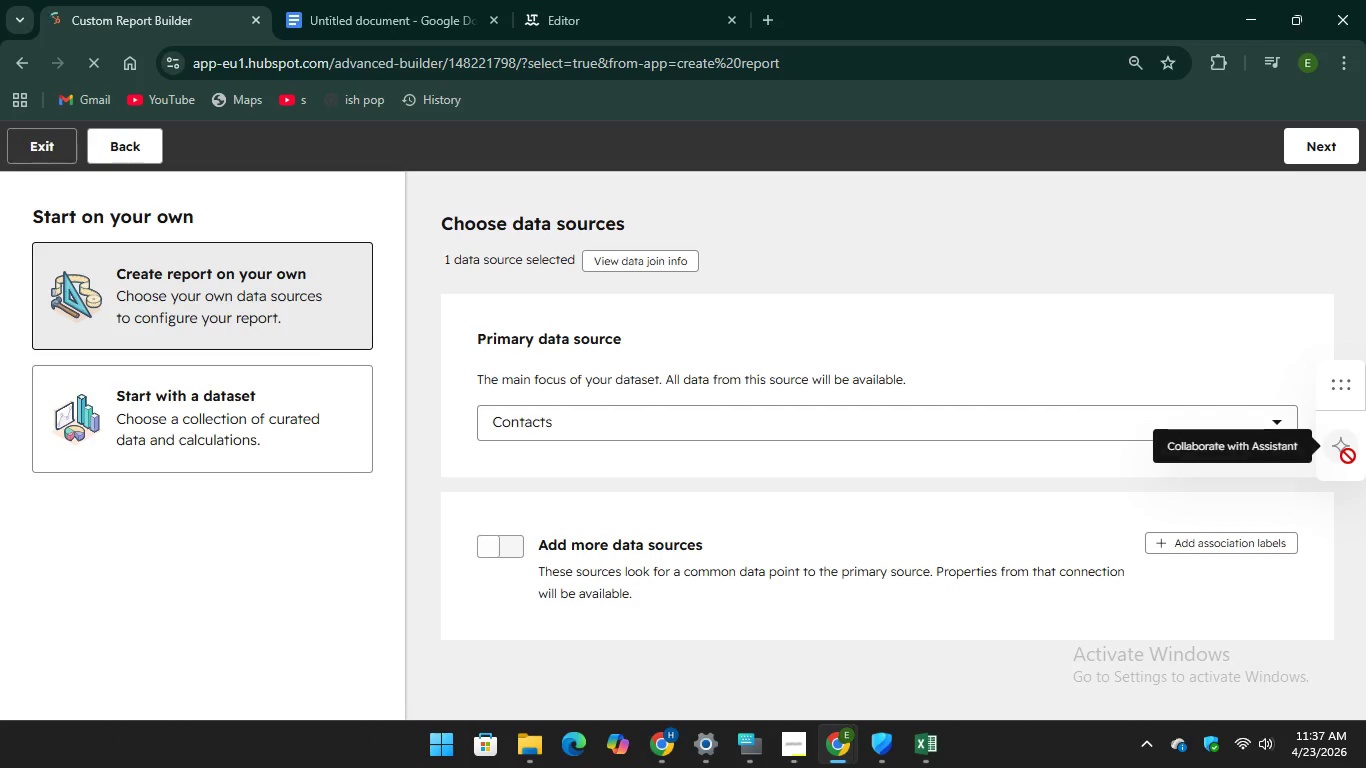 
left_click([1348, 456])
 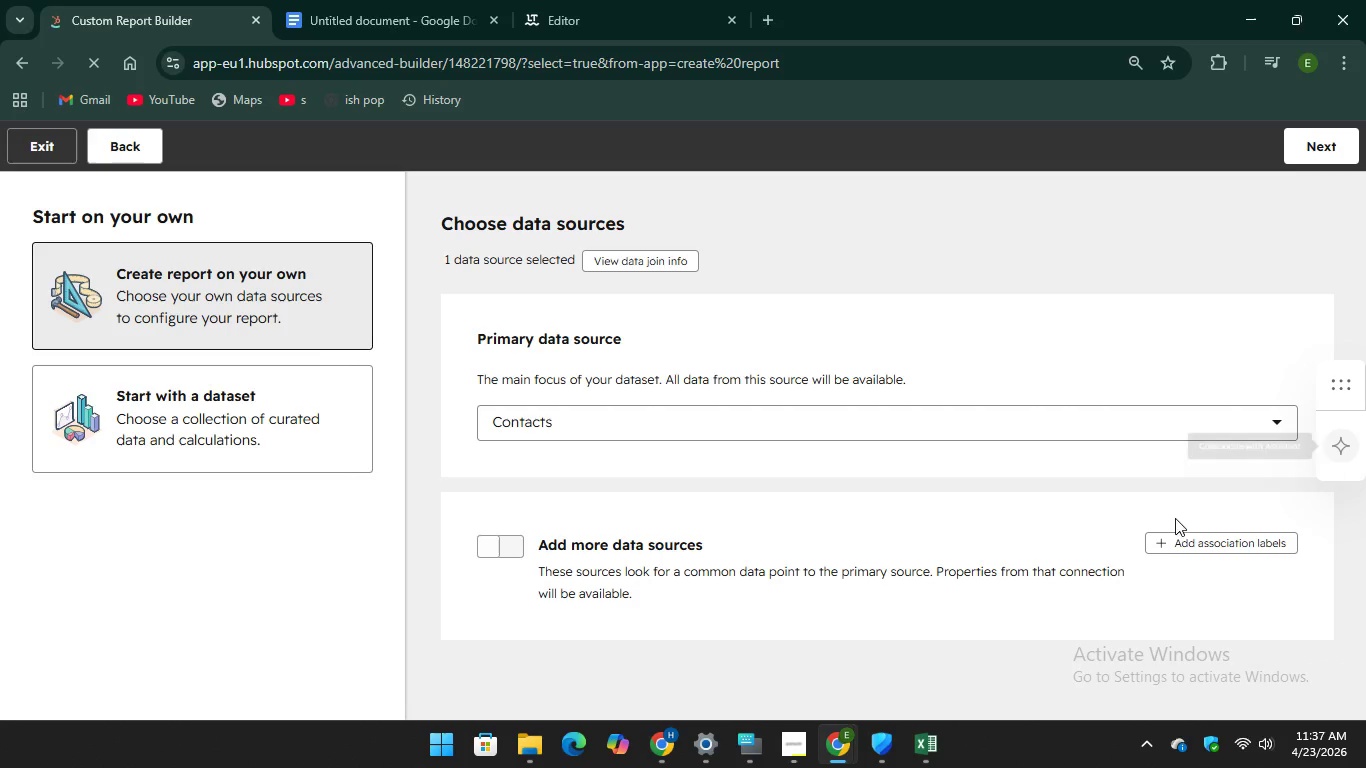 
scroll: coordinate [817, 540], scroll_direction: down, amount: 4.0
 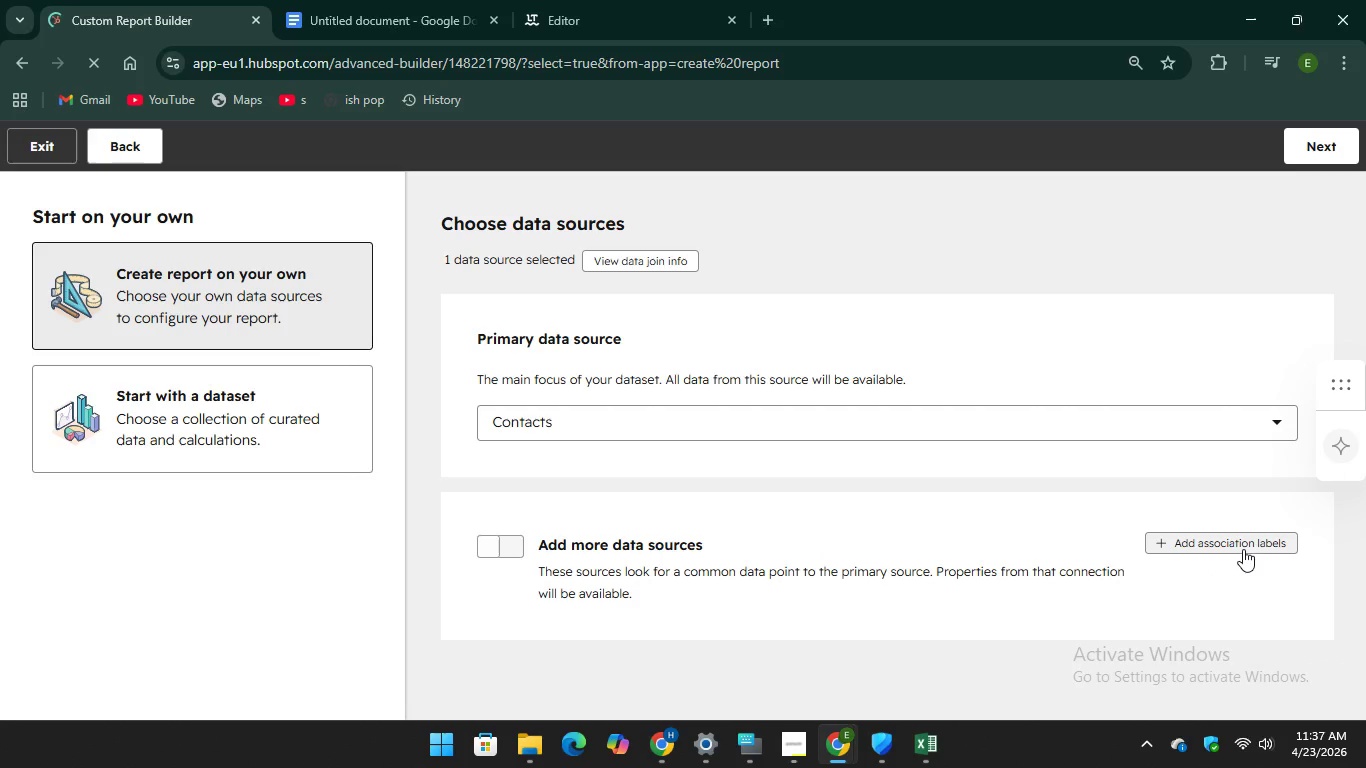 
left_click([1245, 549])
 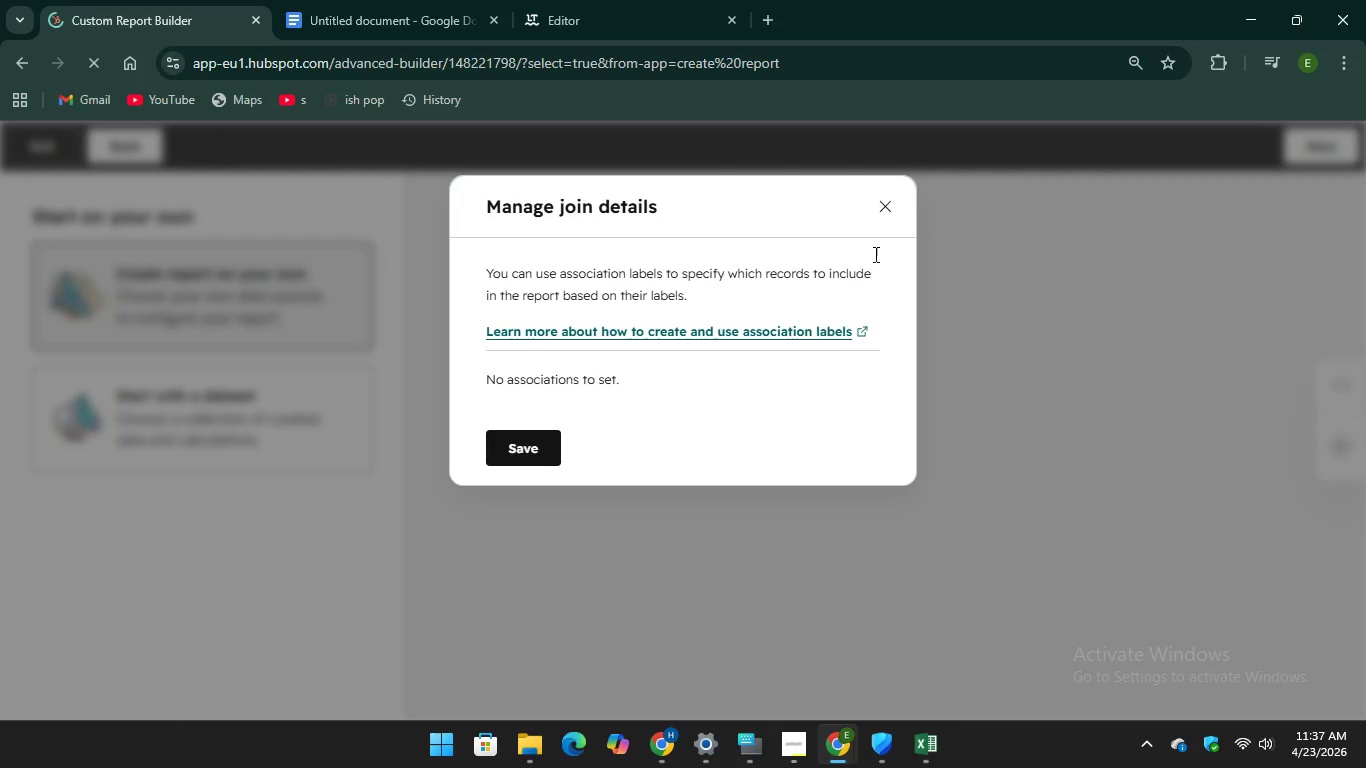 
left_click([878, 213])
 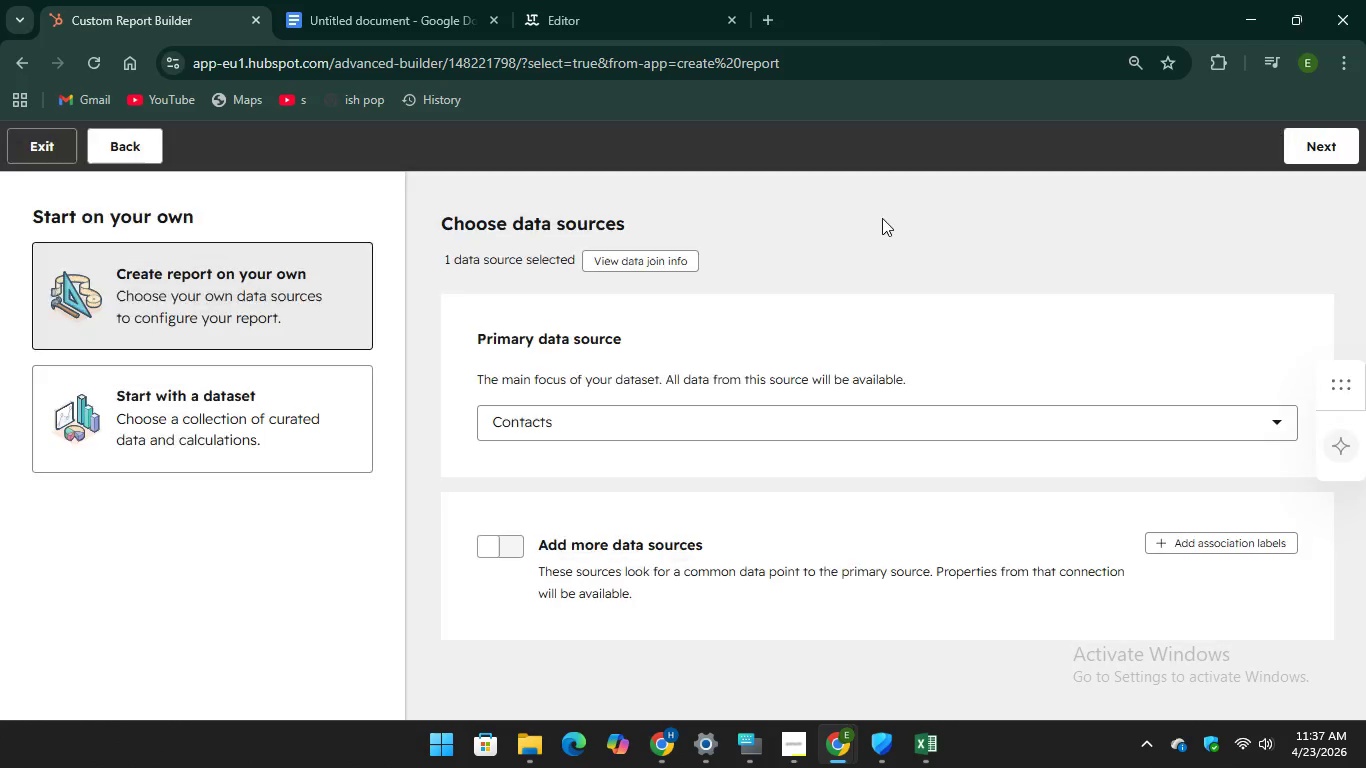 
scroll: coordinate [1097, 476], scroll_direction: down, amount: 1.0
 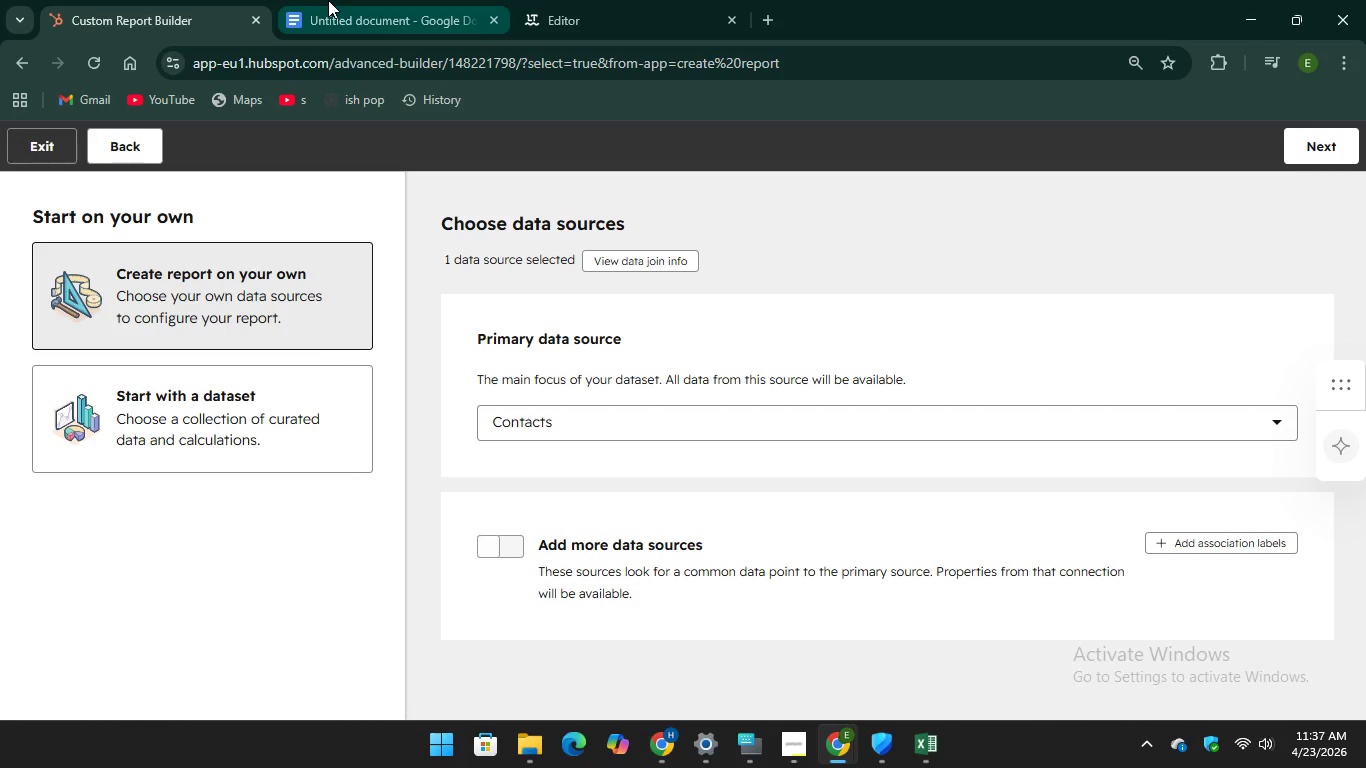 
left_click([328, 0])
 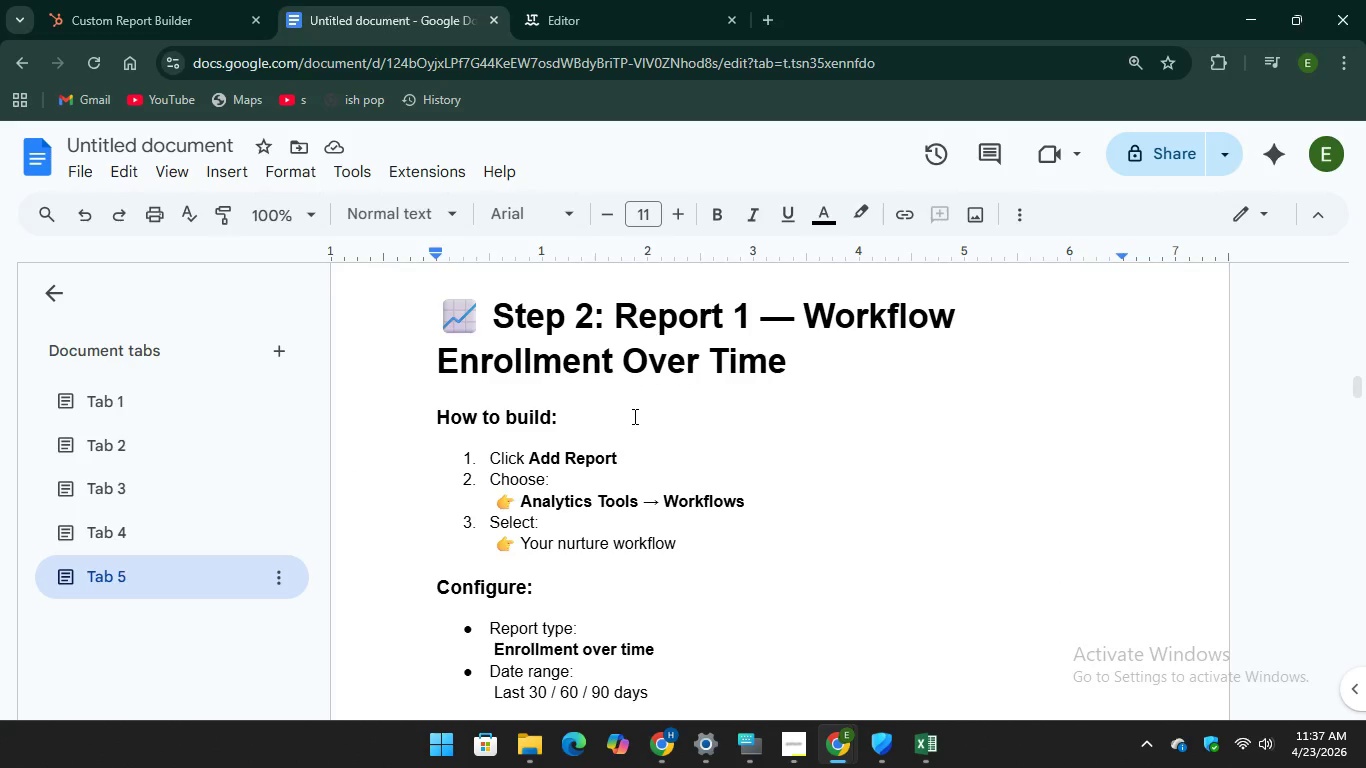 
scroll: coordinate [633, 416], scroll_direction: up, amount: 3.0
 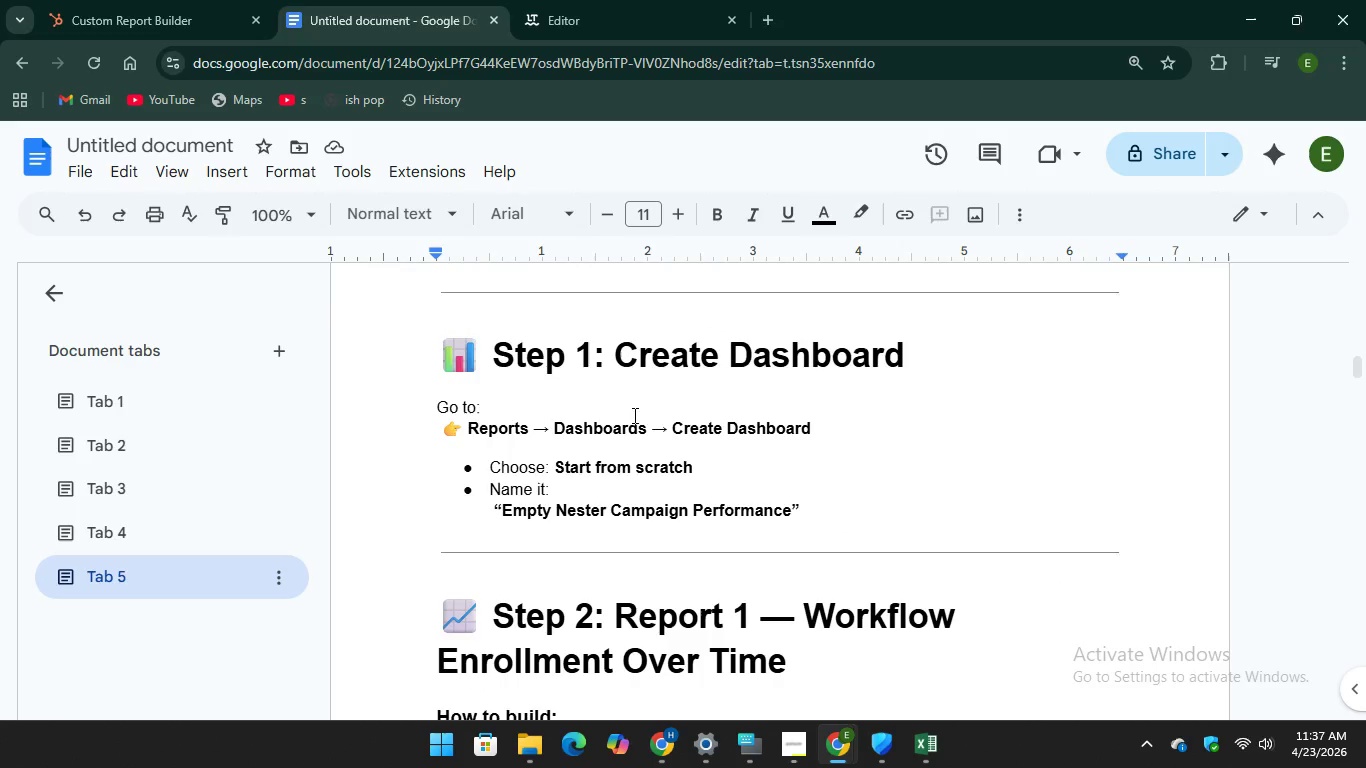 
scroll: coordinate [679, 413], scroll_direction: down, amount: 2.0
 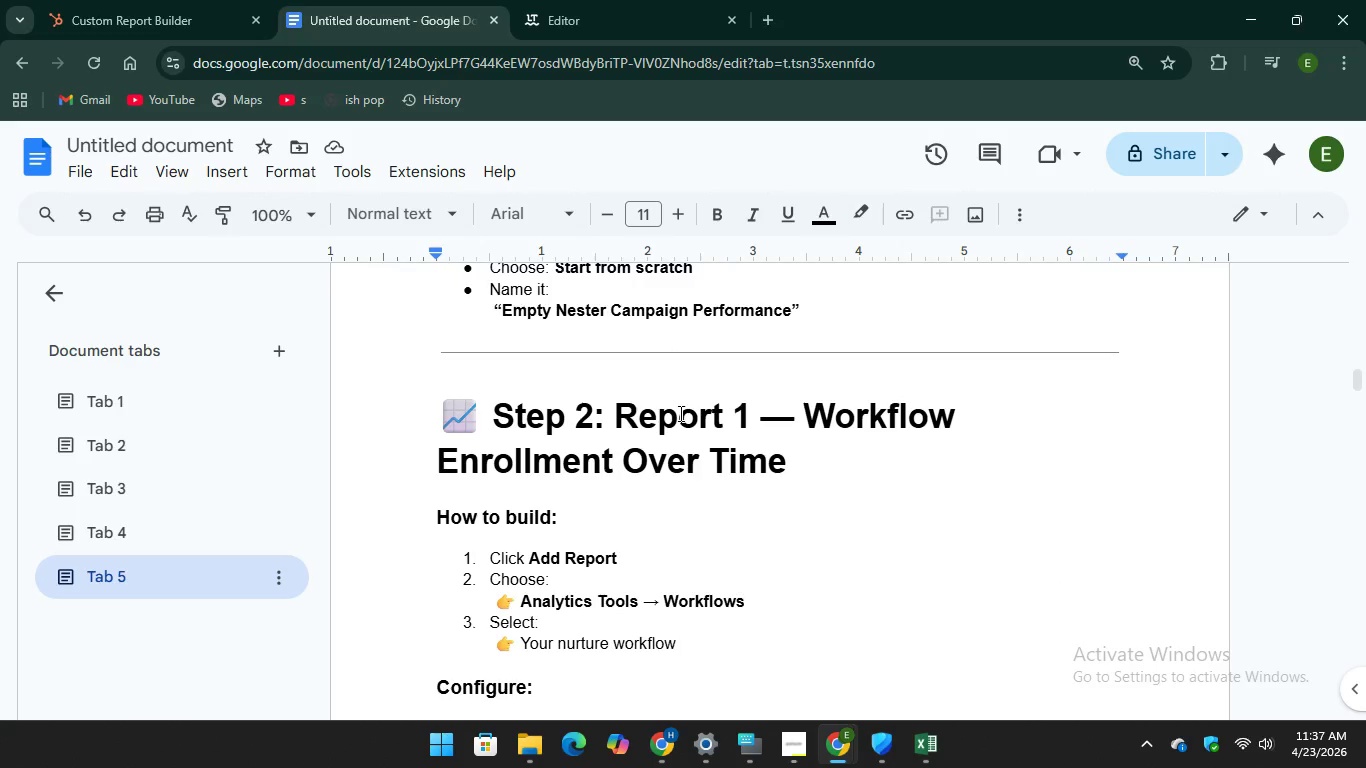 
scroll: coordinate [679, 413], scroll_direction: up, amount: 3.0
 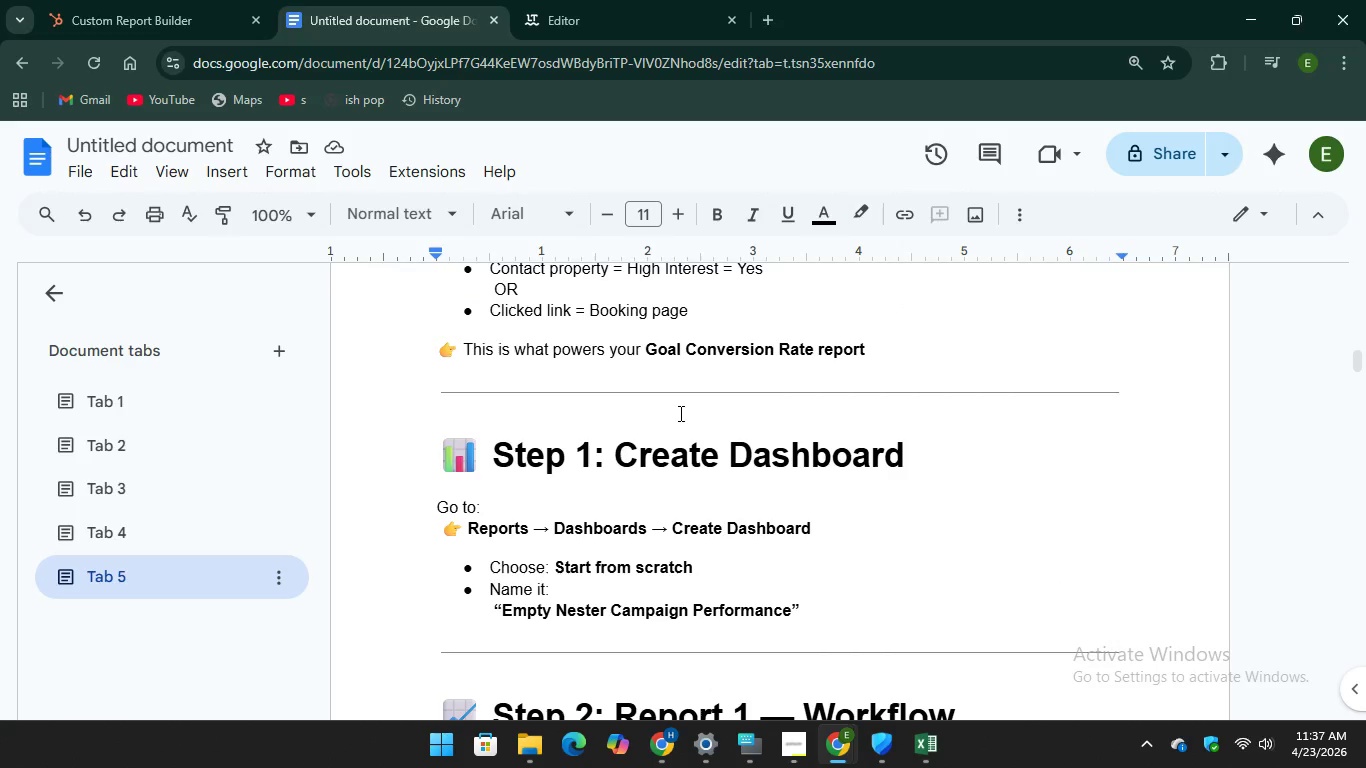 
scroll: coordinate [550, 454], scroll_direction: down, amount: 5.0
 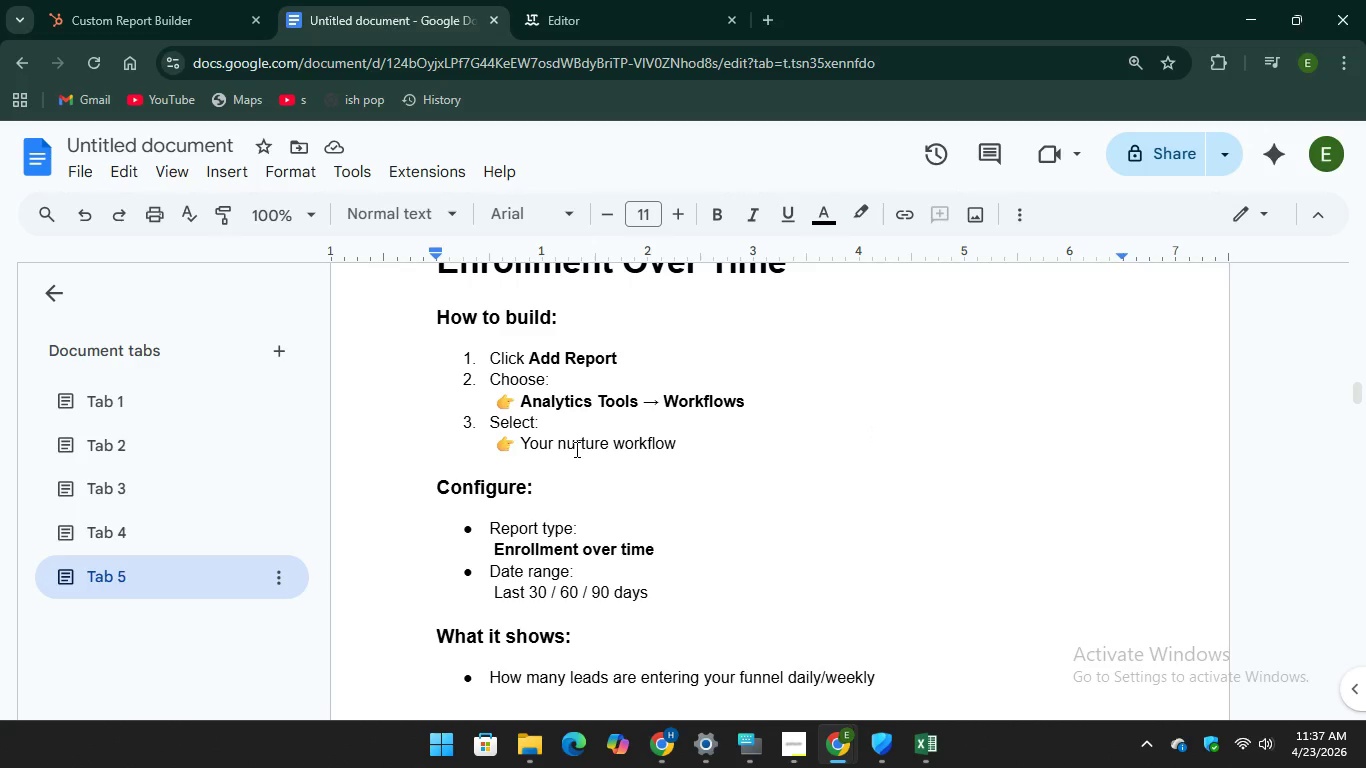 
left_click([163, 14])
 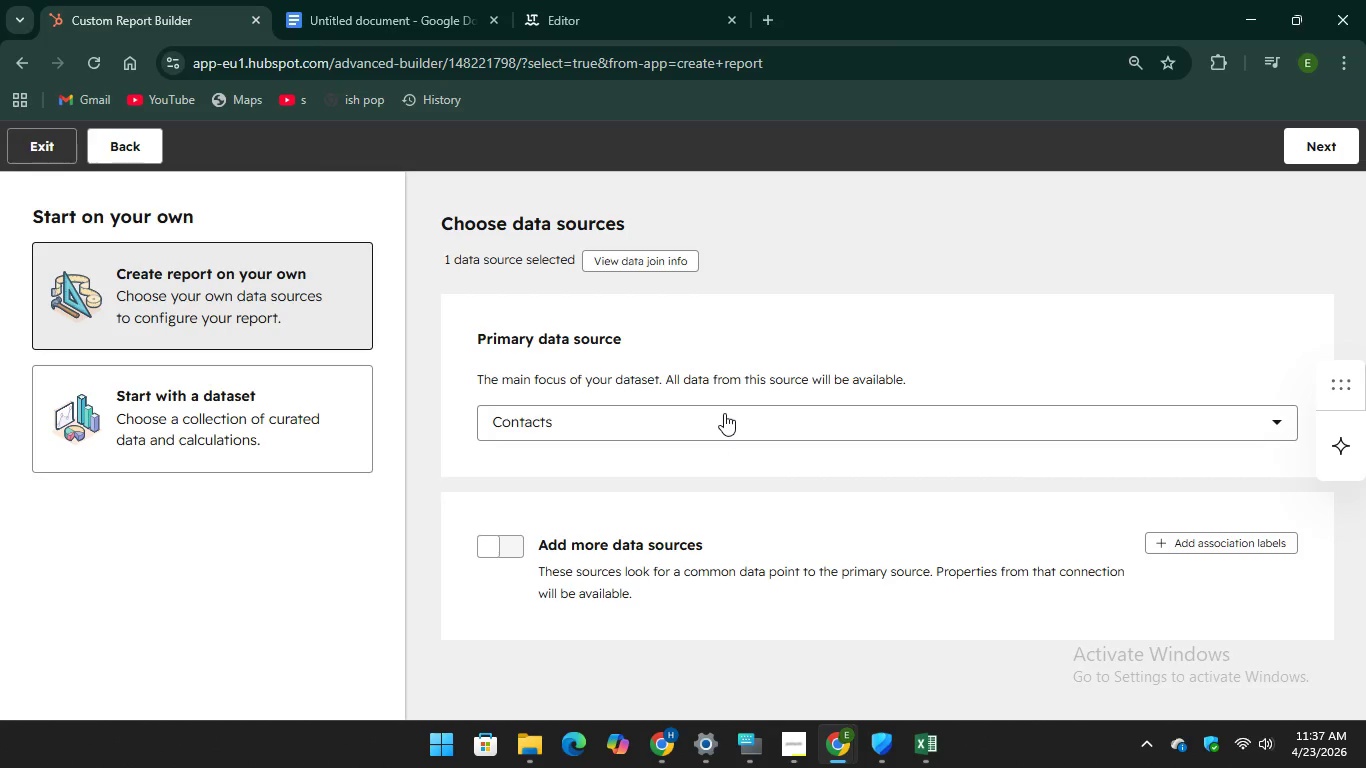 
left_click([724, 413])
 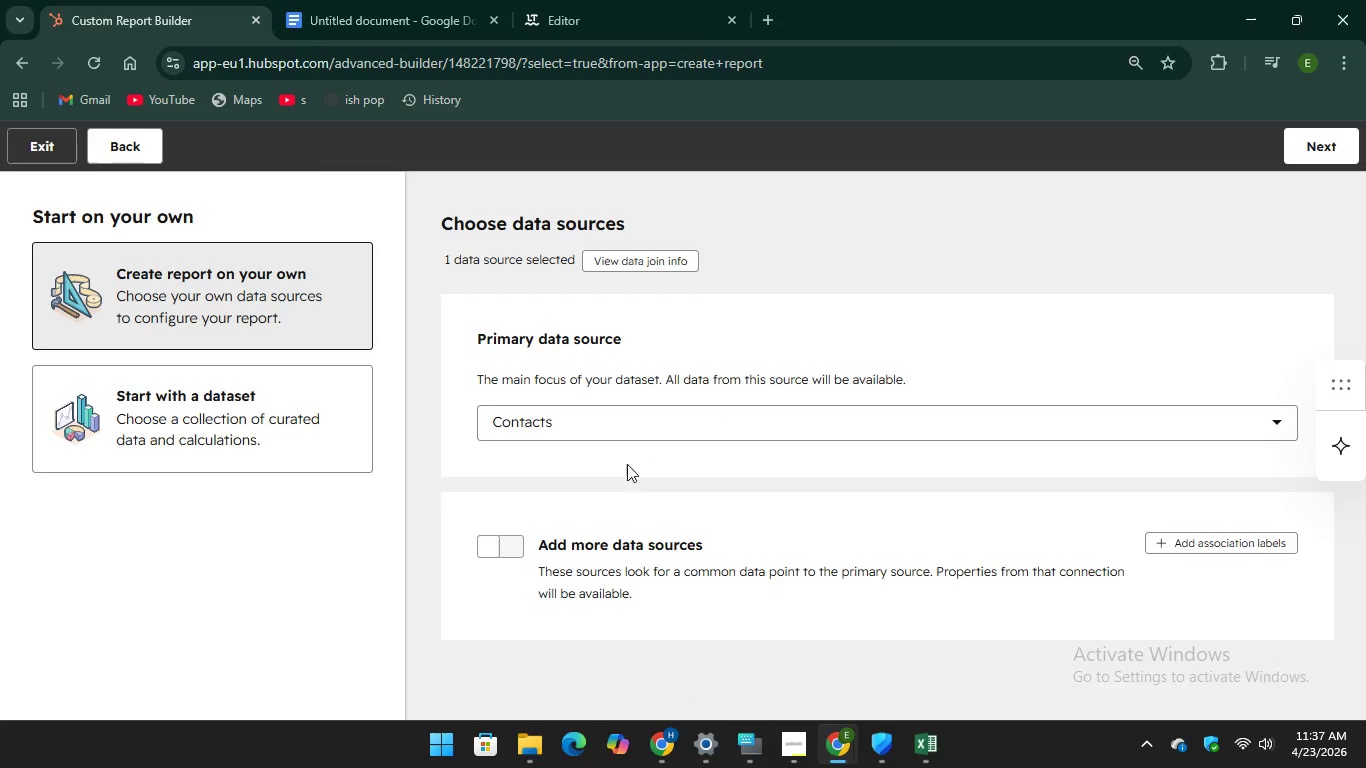 
left_click([650, 424])
 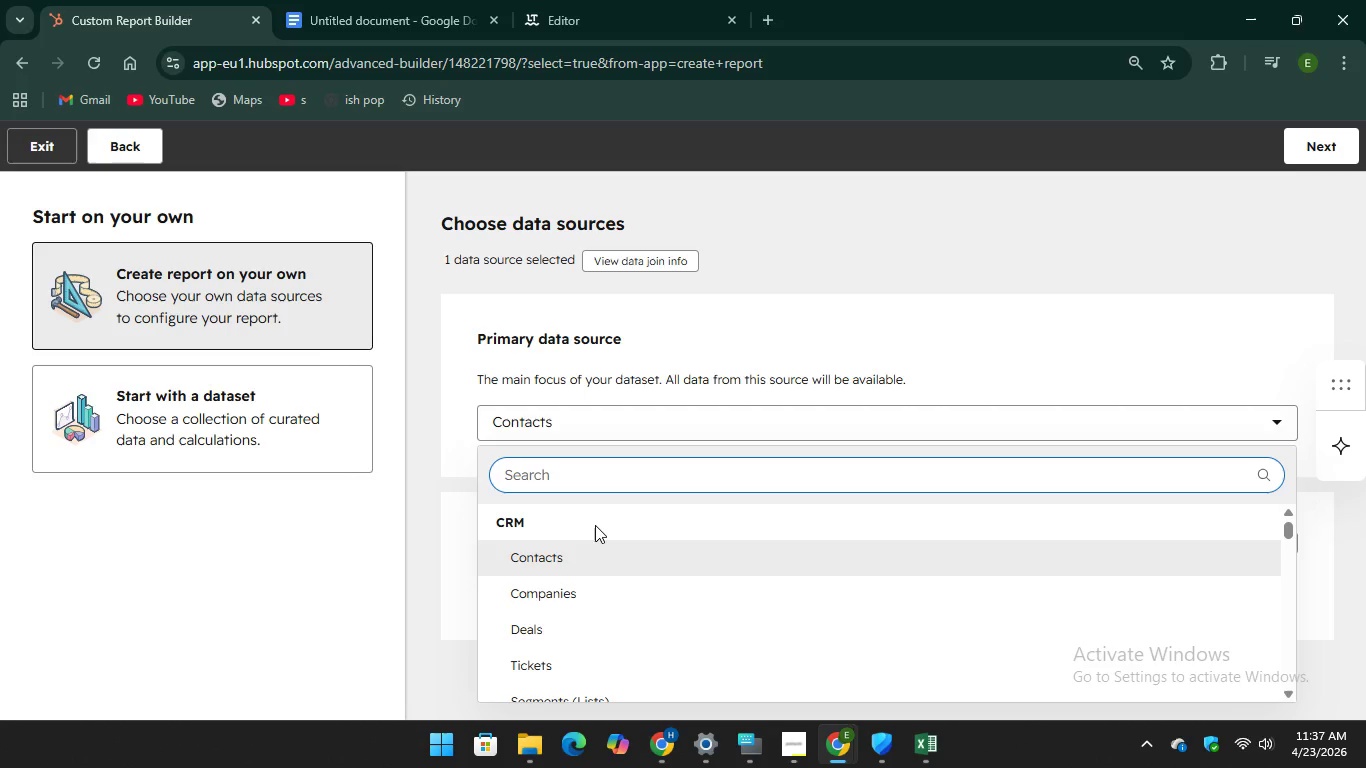 
scroll: coordinate [595, 525], scroll_direction: down, amount: 2.0
 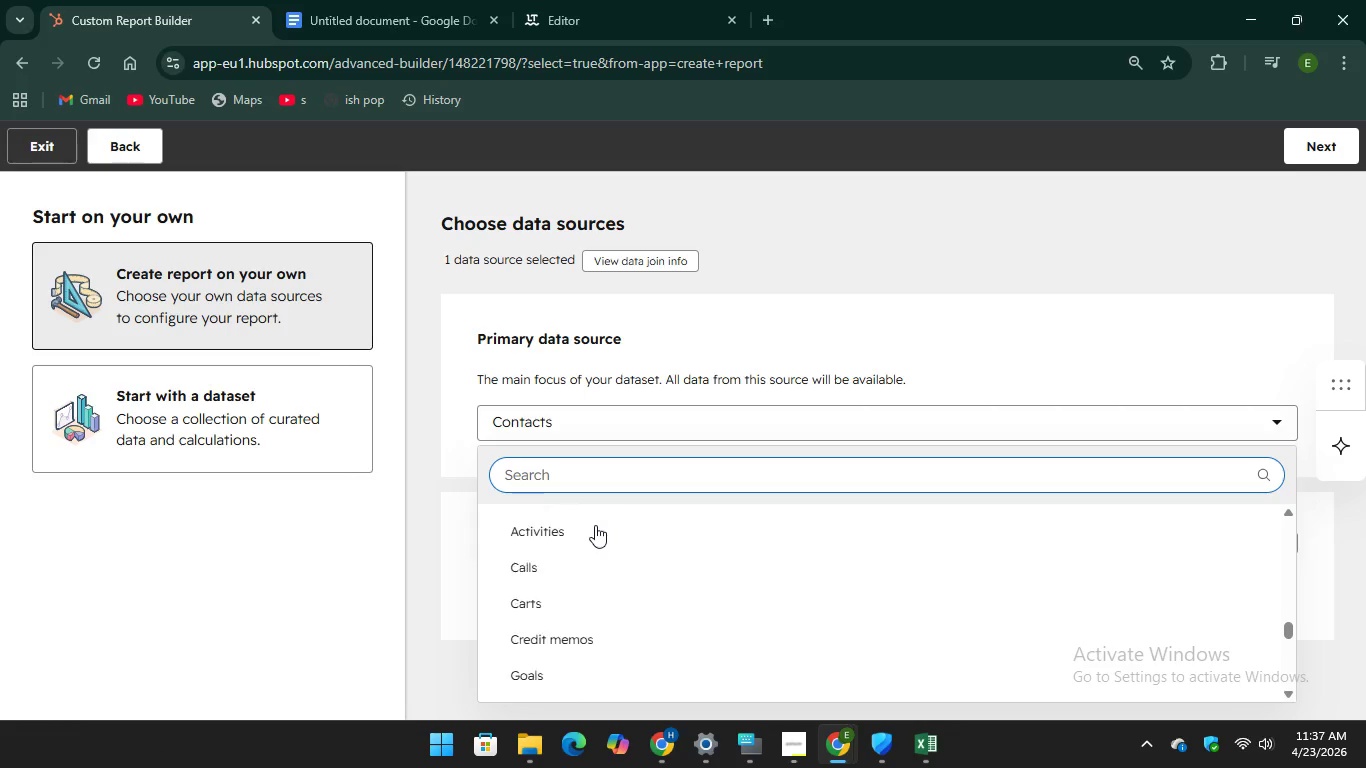 
scroll: coordinate [595, 525], scroll_direction: up, amount: 1.0
 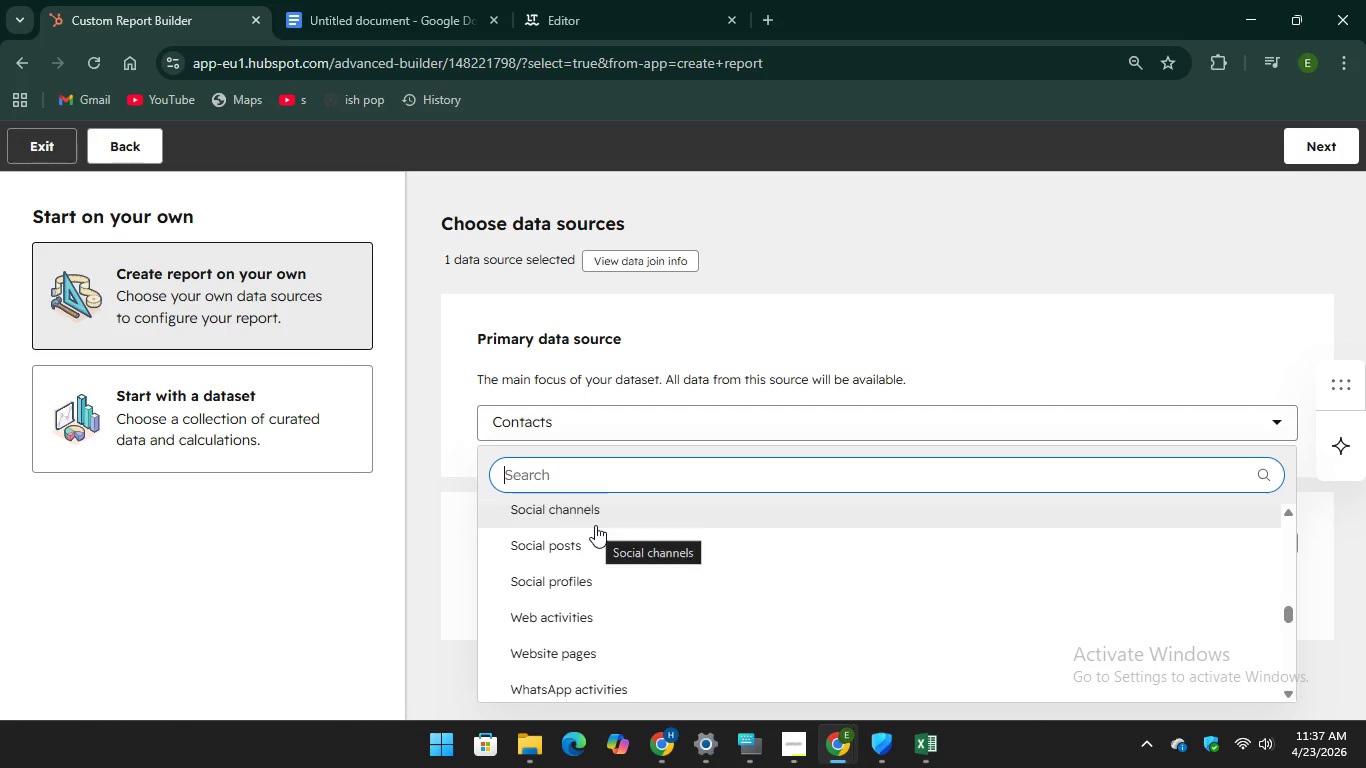 
scroll: coordinate [595, 525], scroll_direction: down, amount: 1.0
 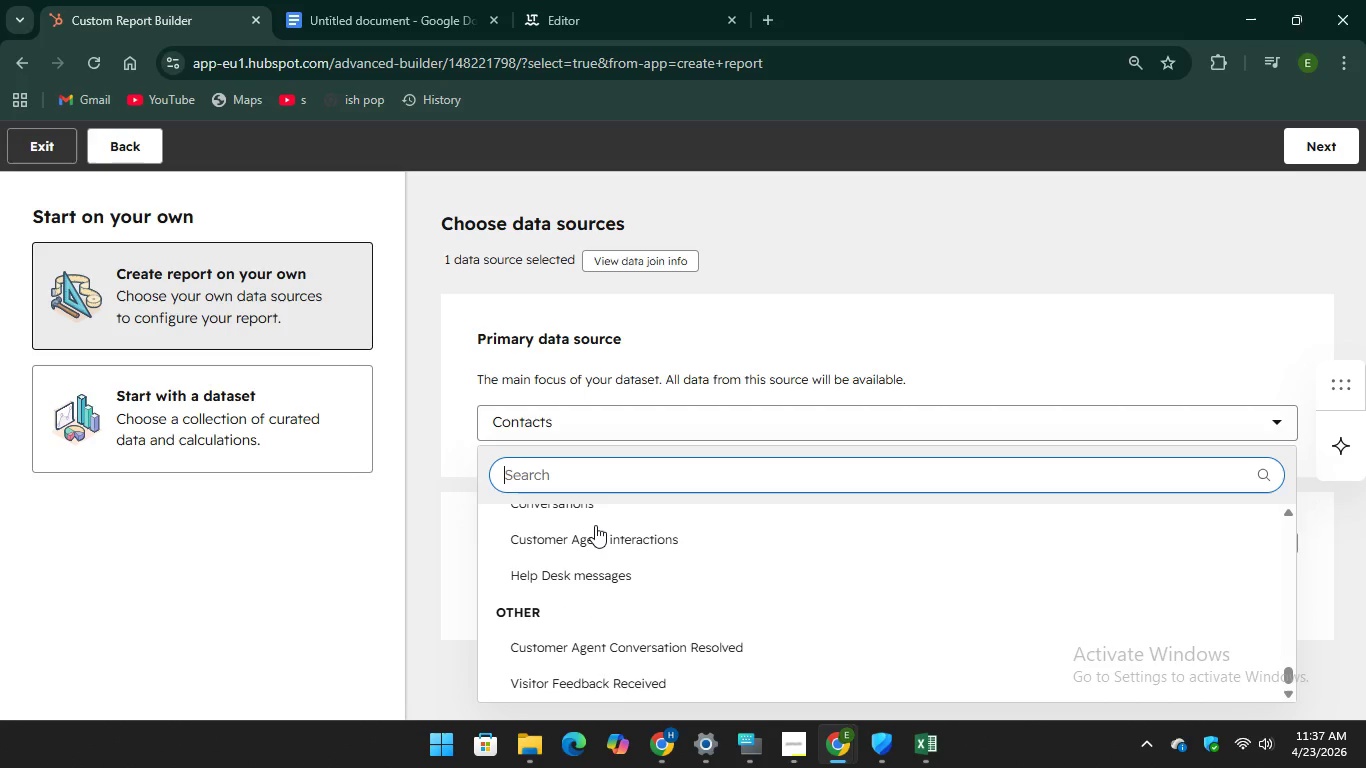 
scroll: coordinate [604, 609], scroll_direction: none, amount: 0.0
 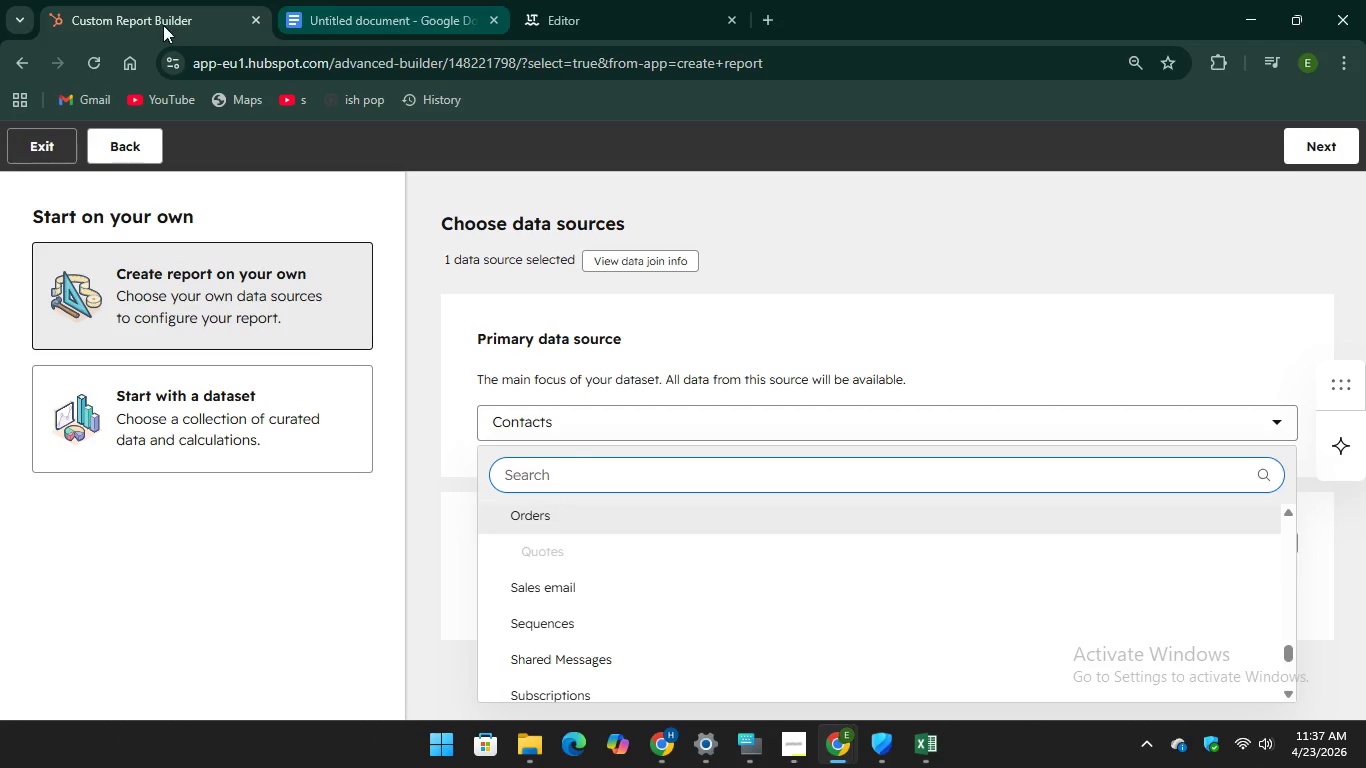 
left_click([158, 27])
 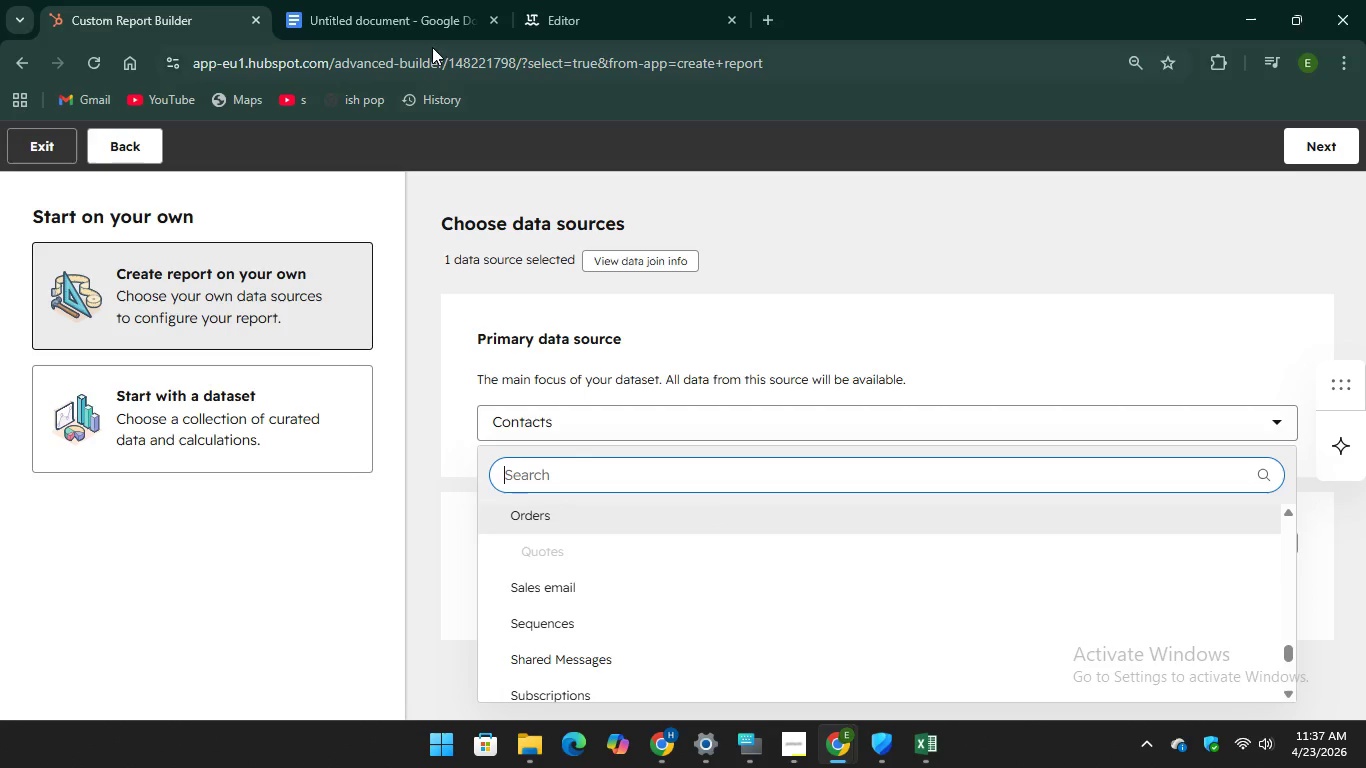 
left_click([417, 16])
 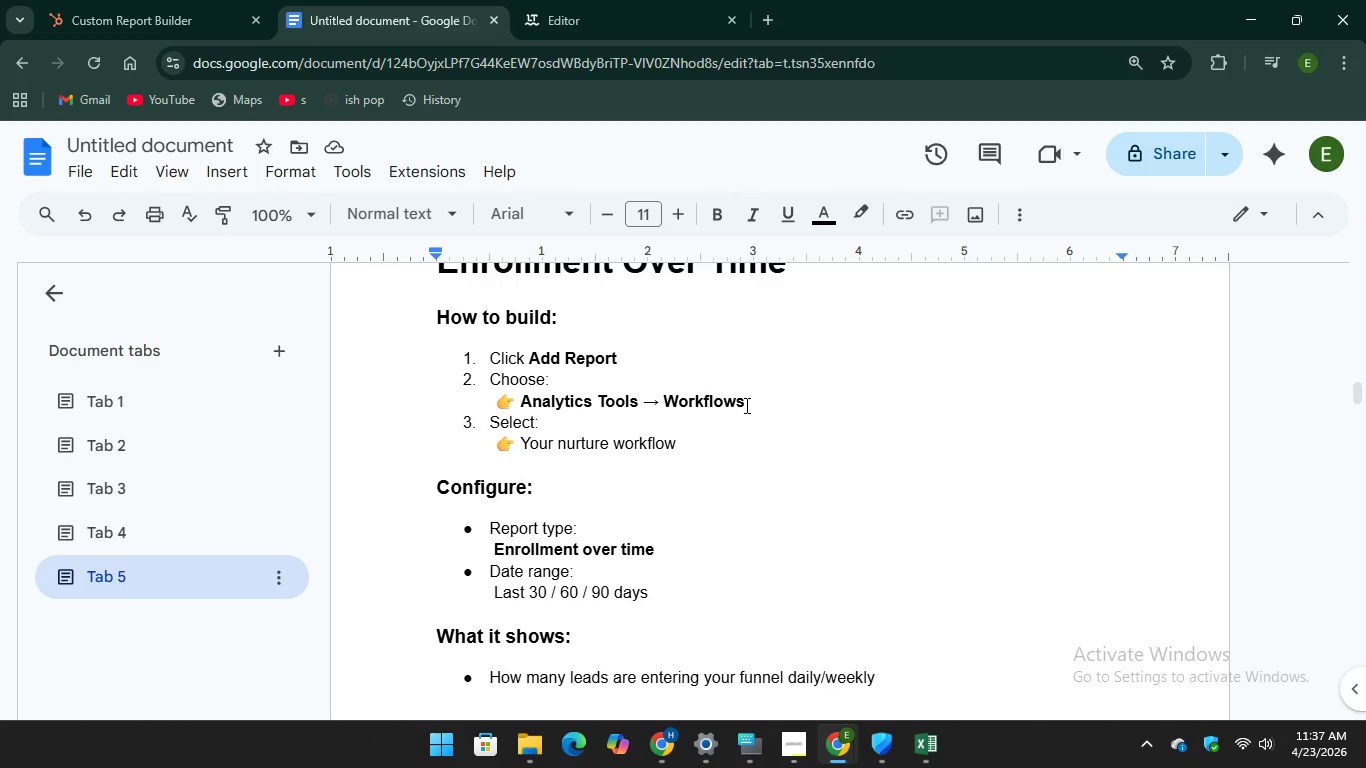 
left_click_drag(start_coordinate=[746, 405], to_coordinate=[522, 408])
 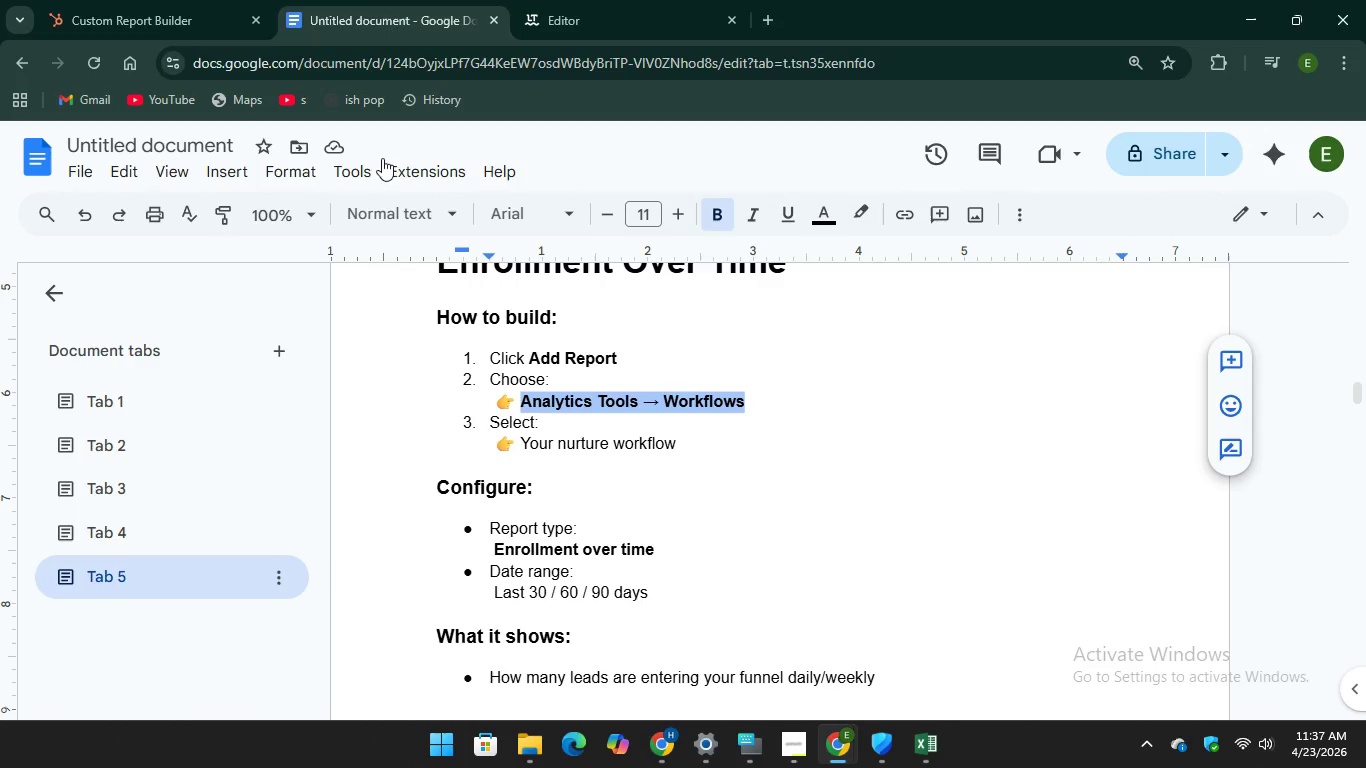 
wait(7.75)
 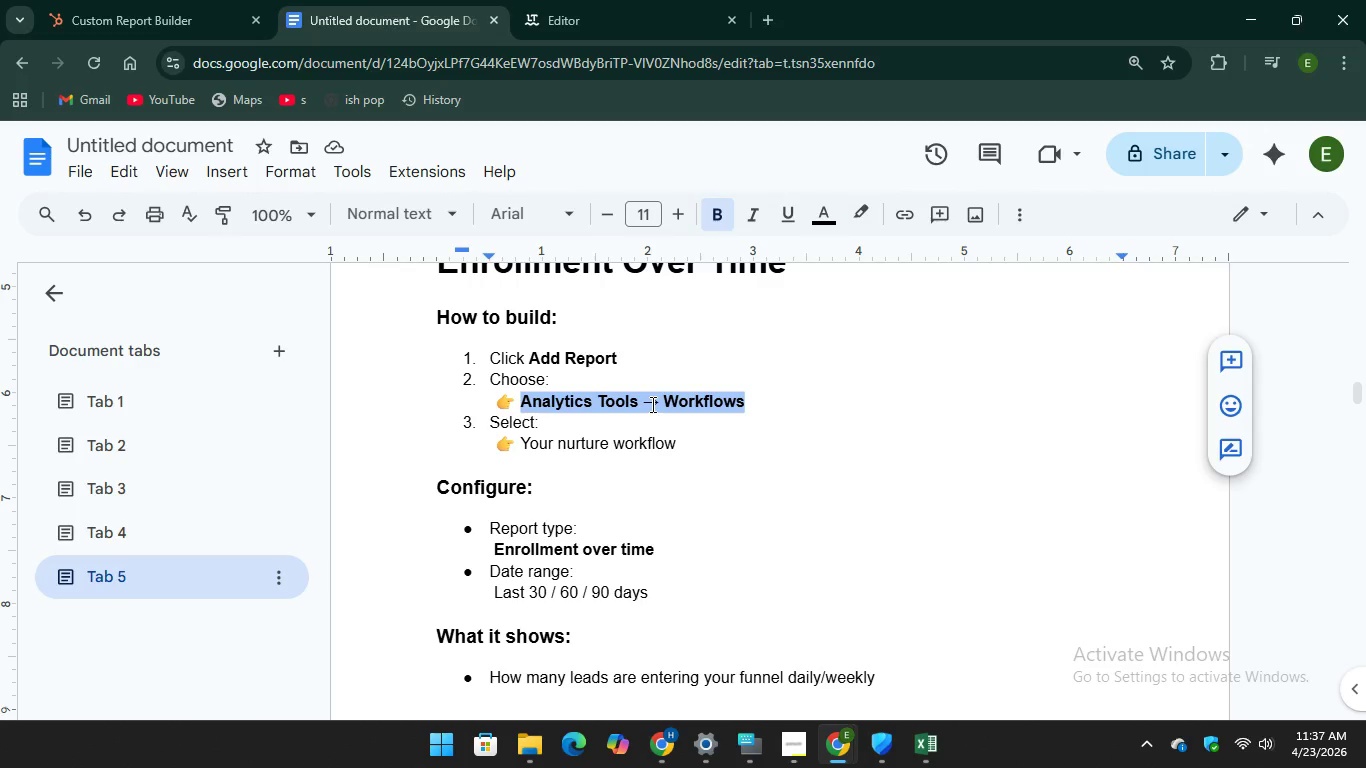 
left_click([1359, 146])
 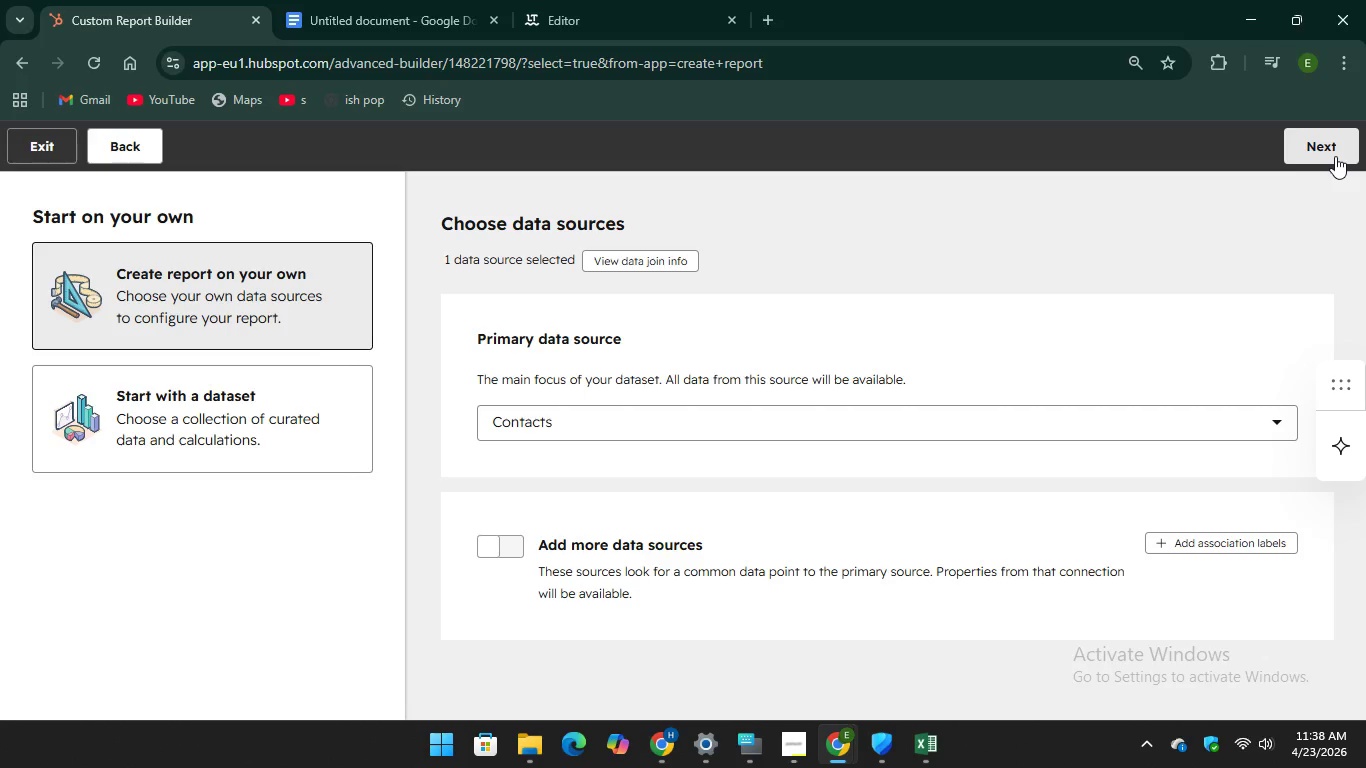 
left_click([1335, 156])
 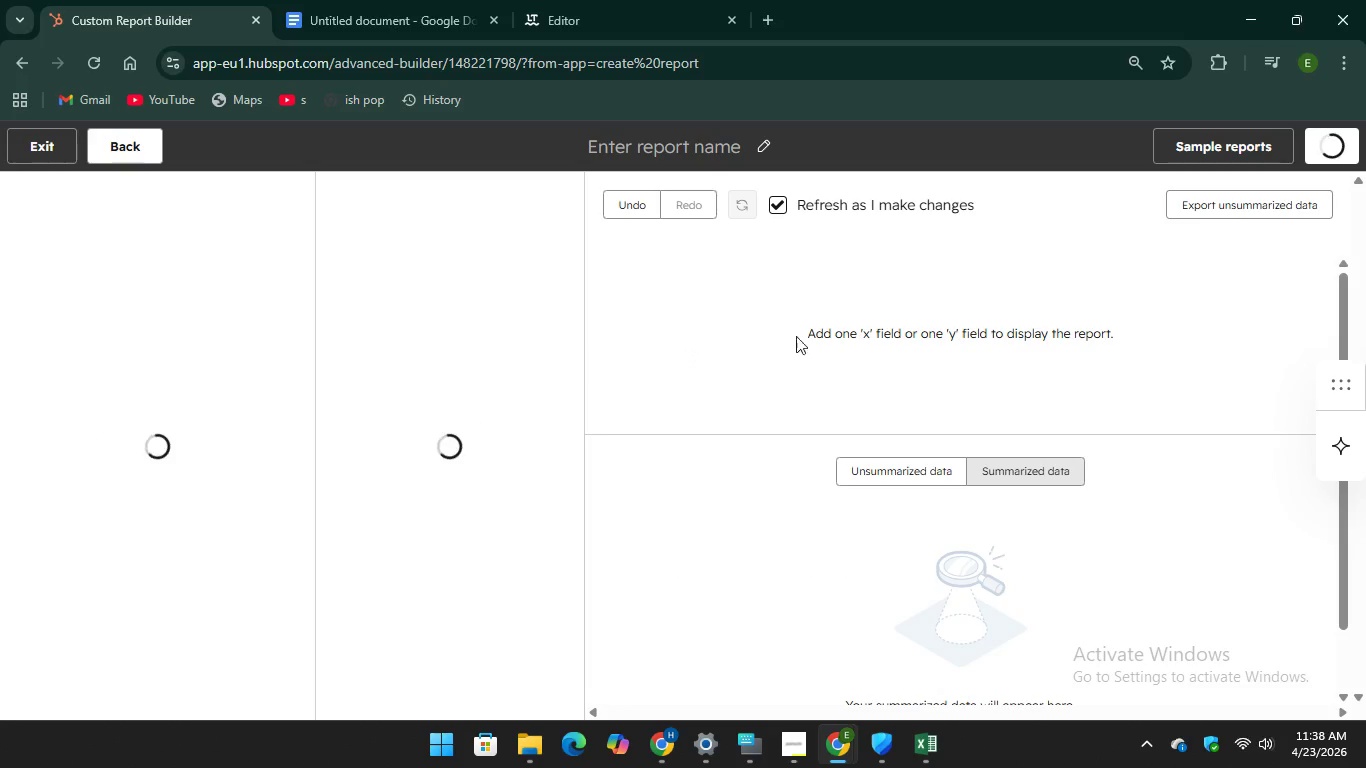 
mouse_move([665, 506])
 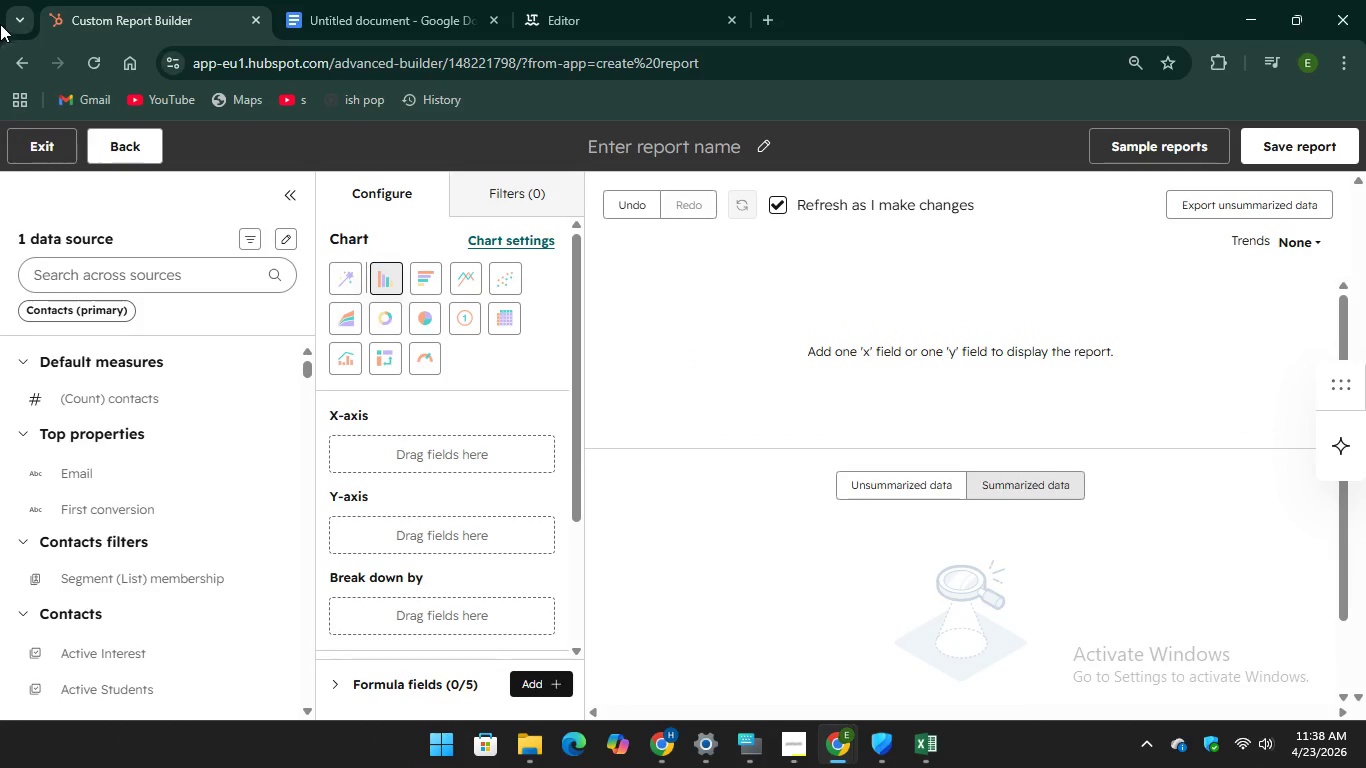 
right_click([59, 271])
 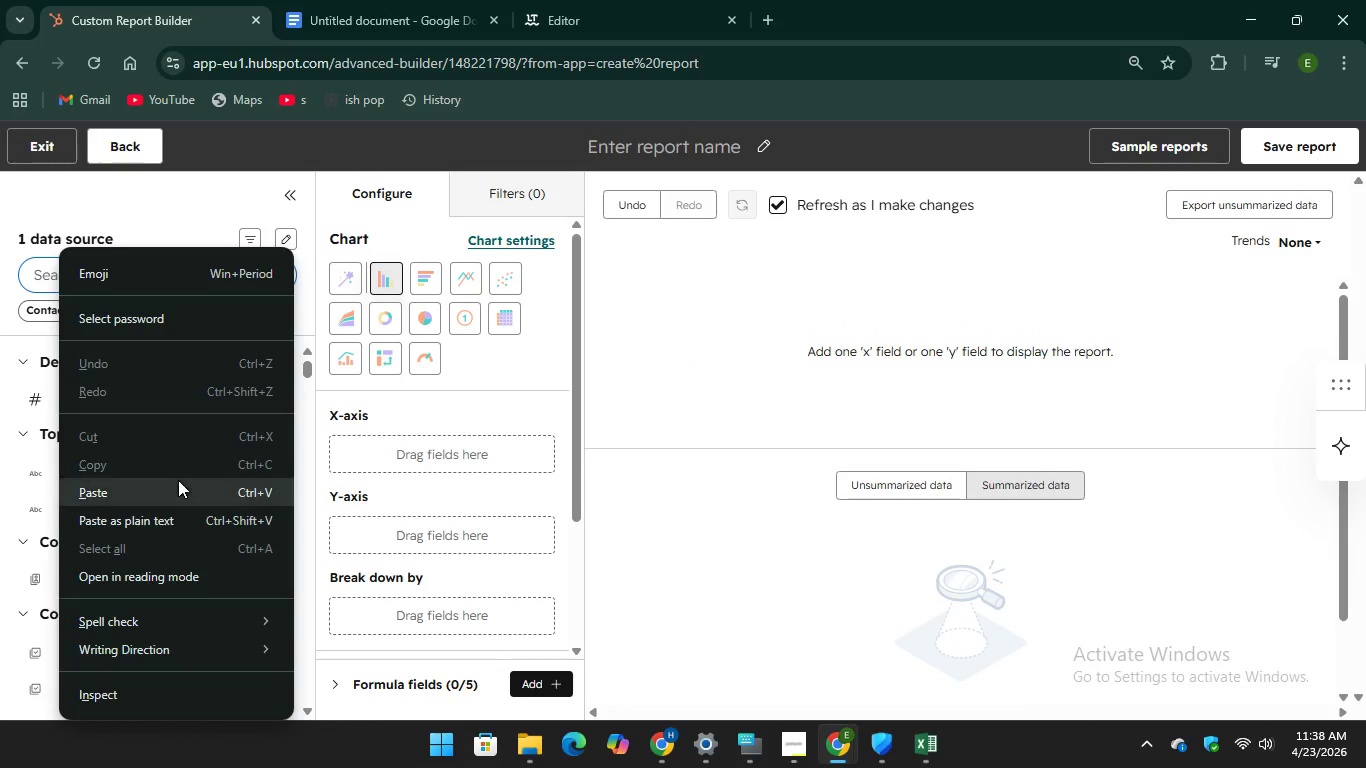 
left_click([170, 497])
 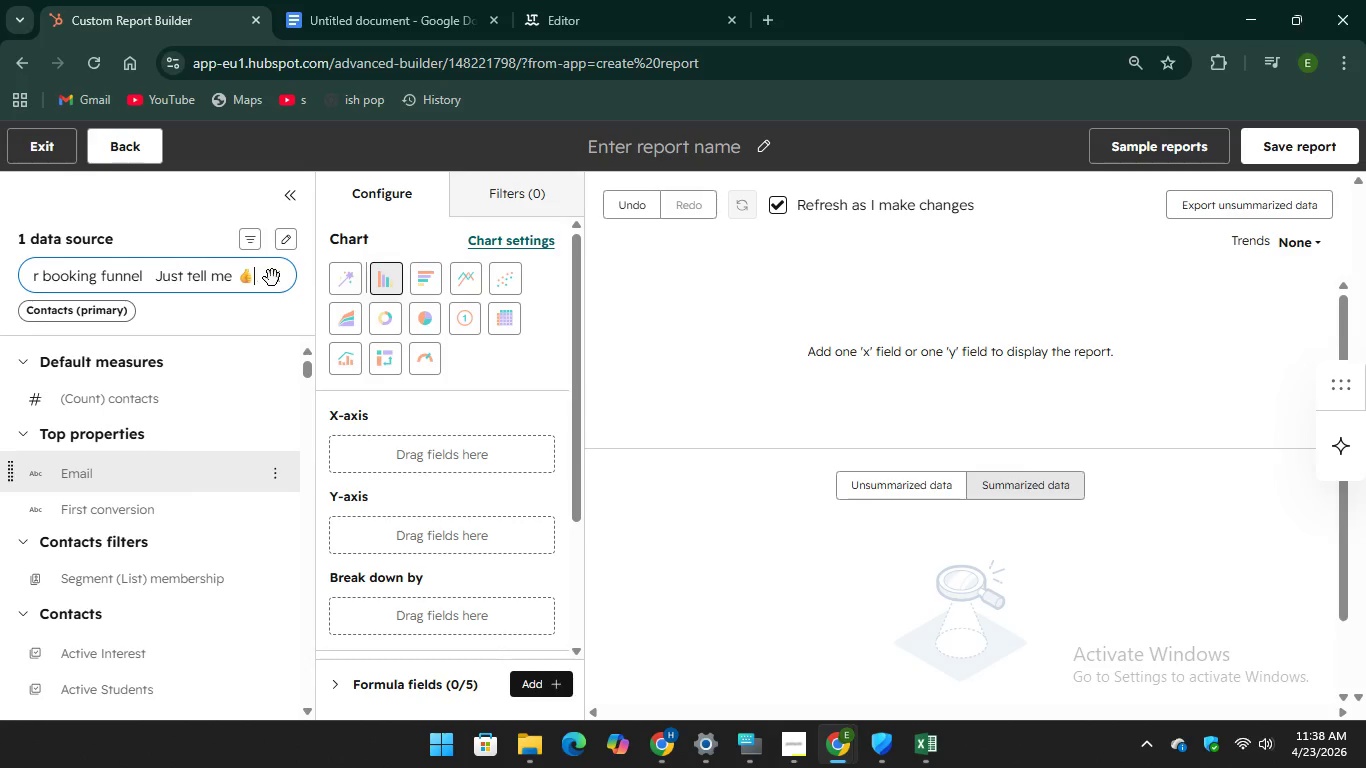 
left_click([279, 283])
 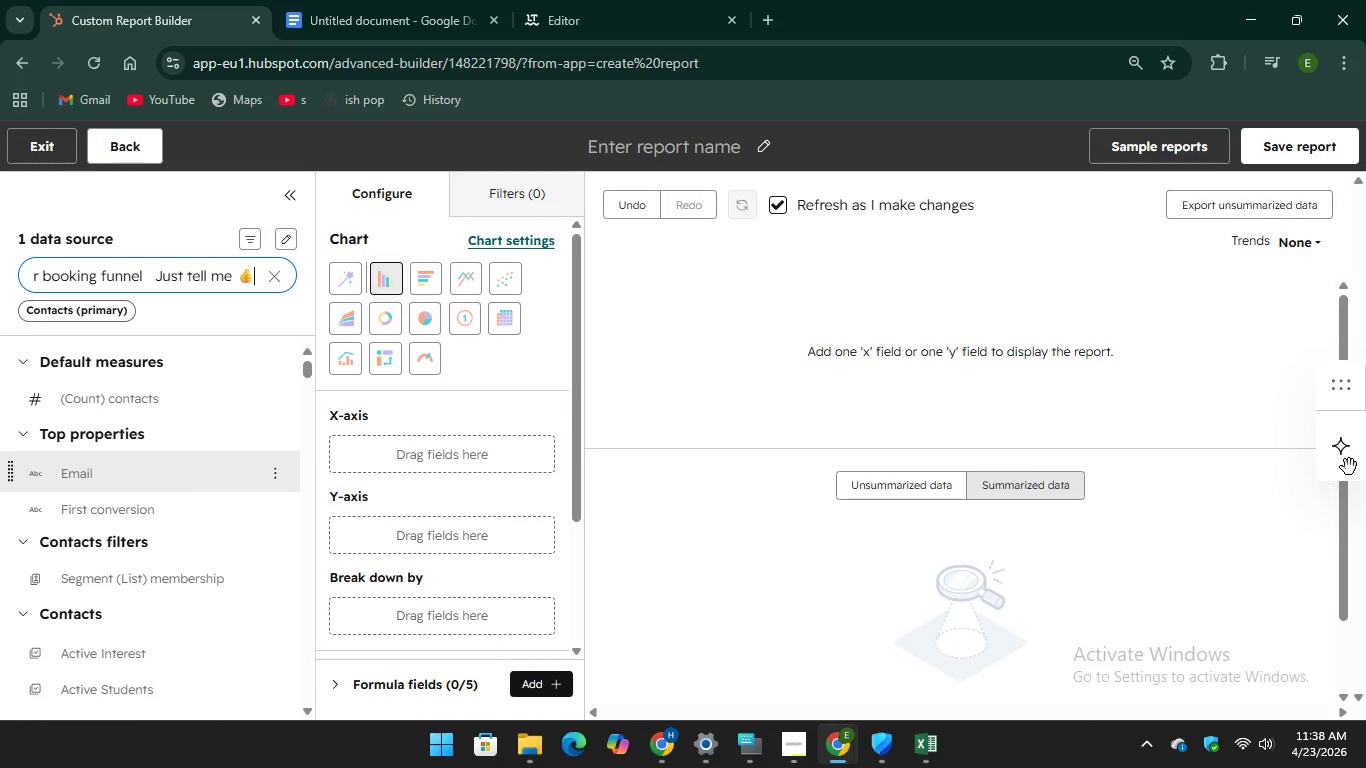 
left_click([1351, 454])
 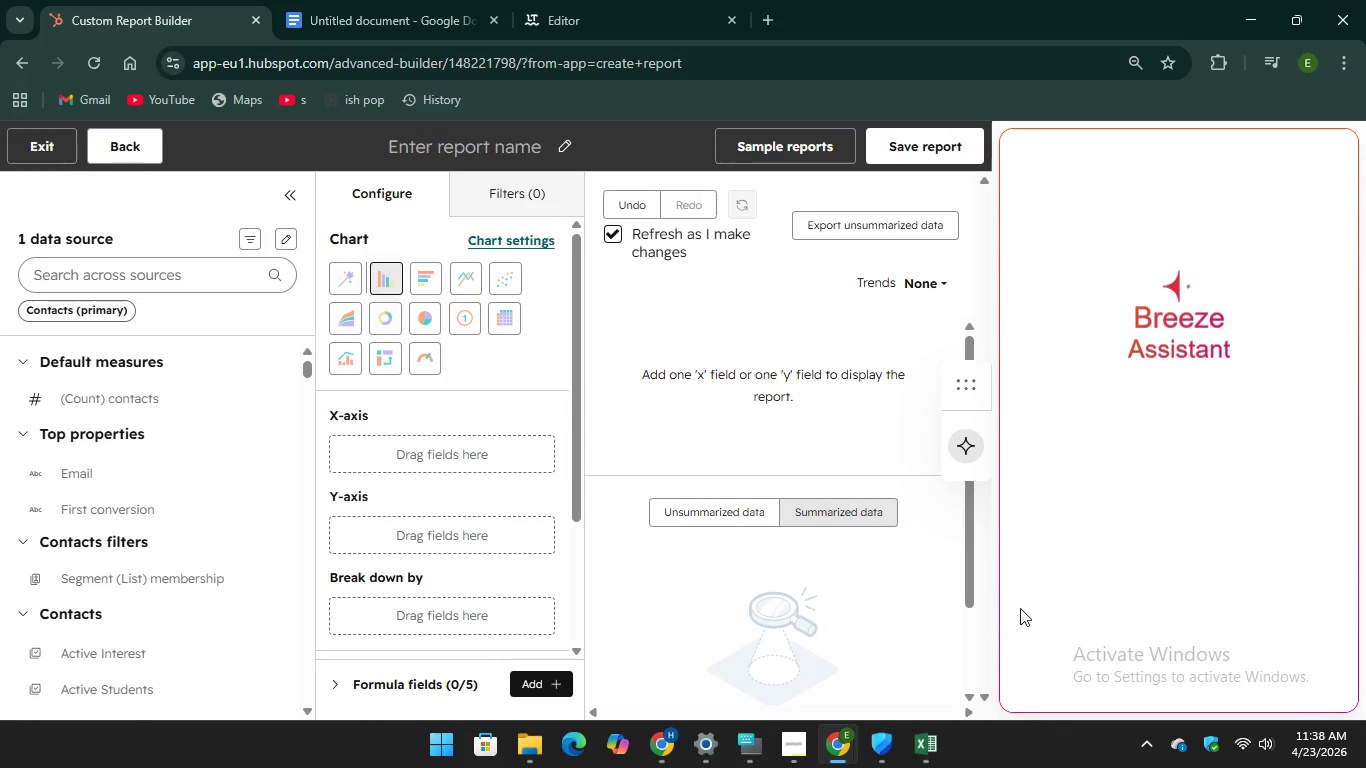 
wait(5.56)
 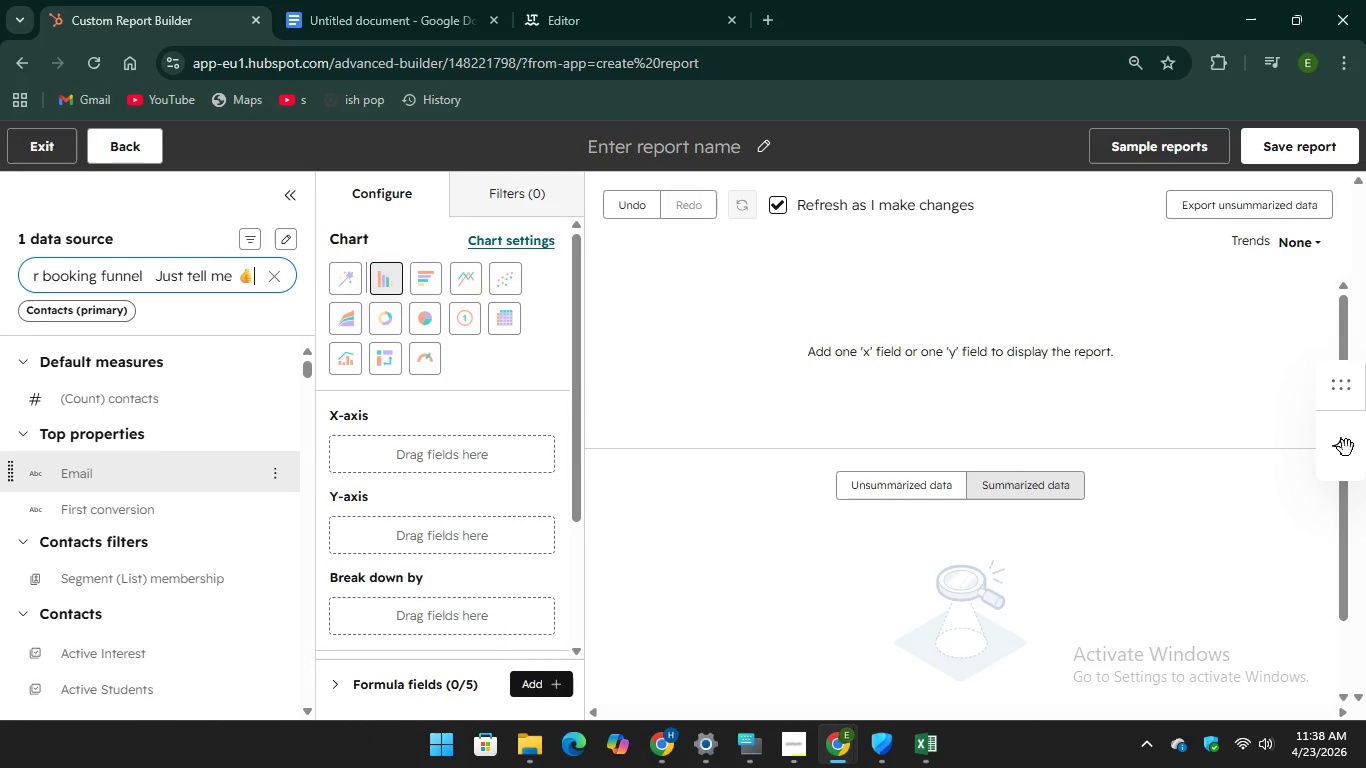 
left_click([371, 18])
 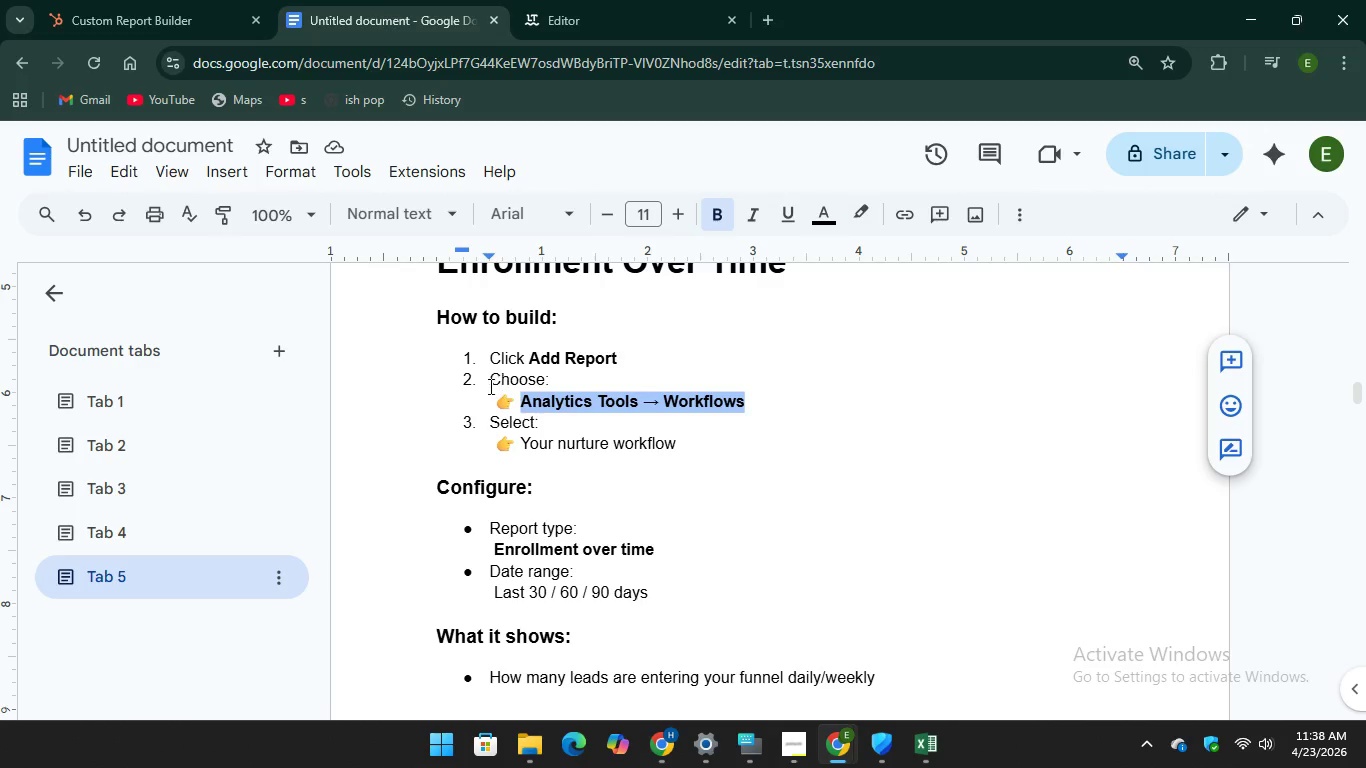 
left_click_drag(start_coordinate=[486, 386], to_coordinate=[704, 437])
 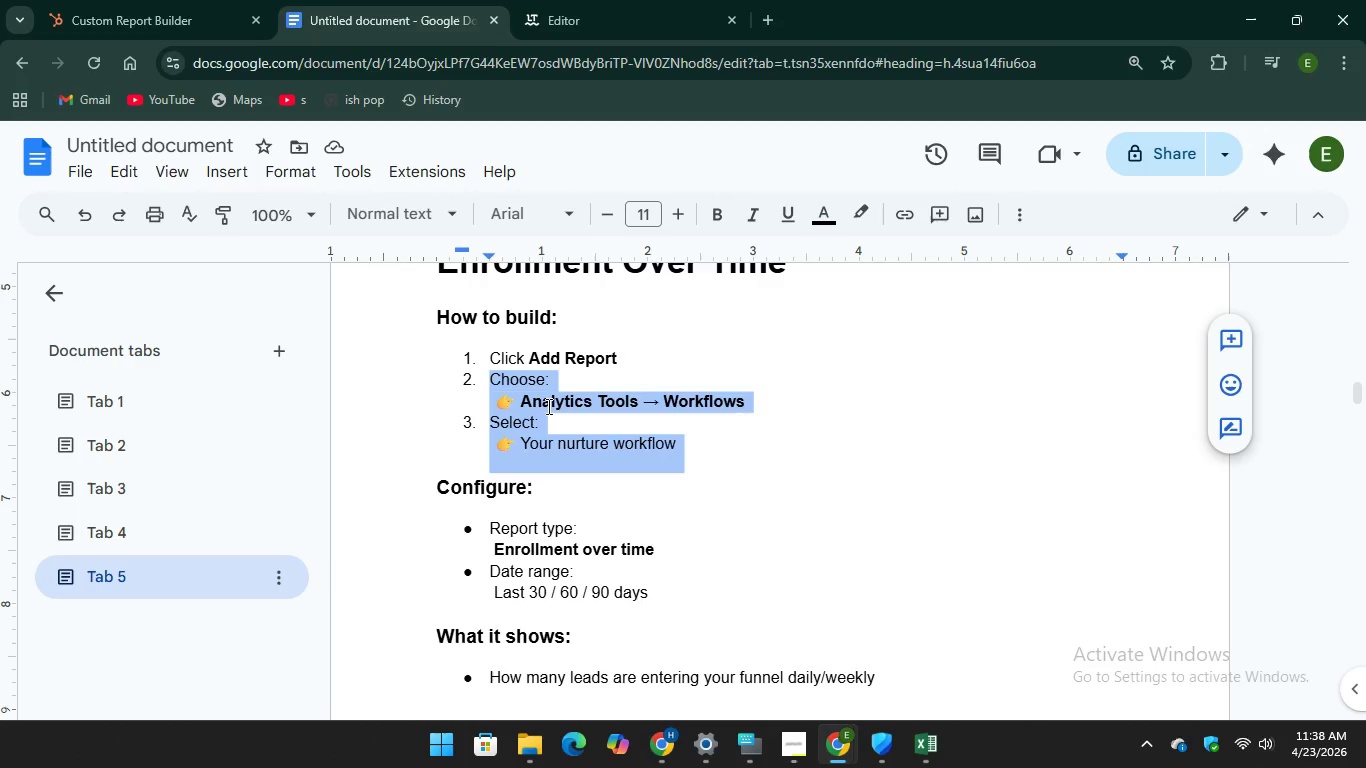 
right_click([545, 406])
 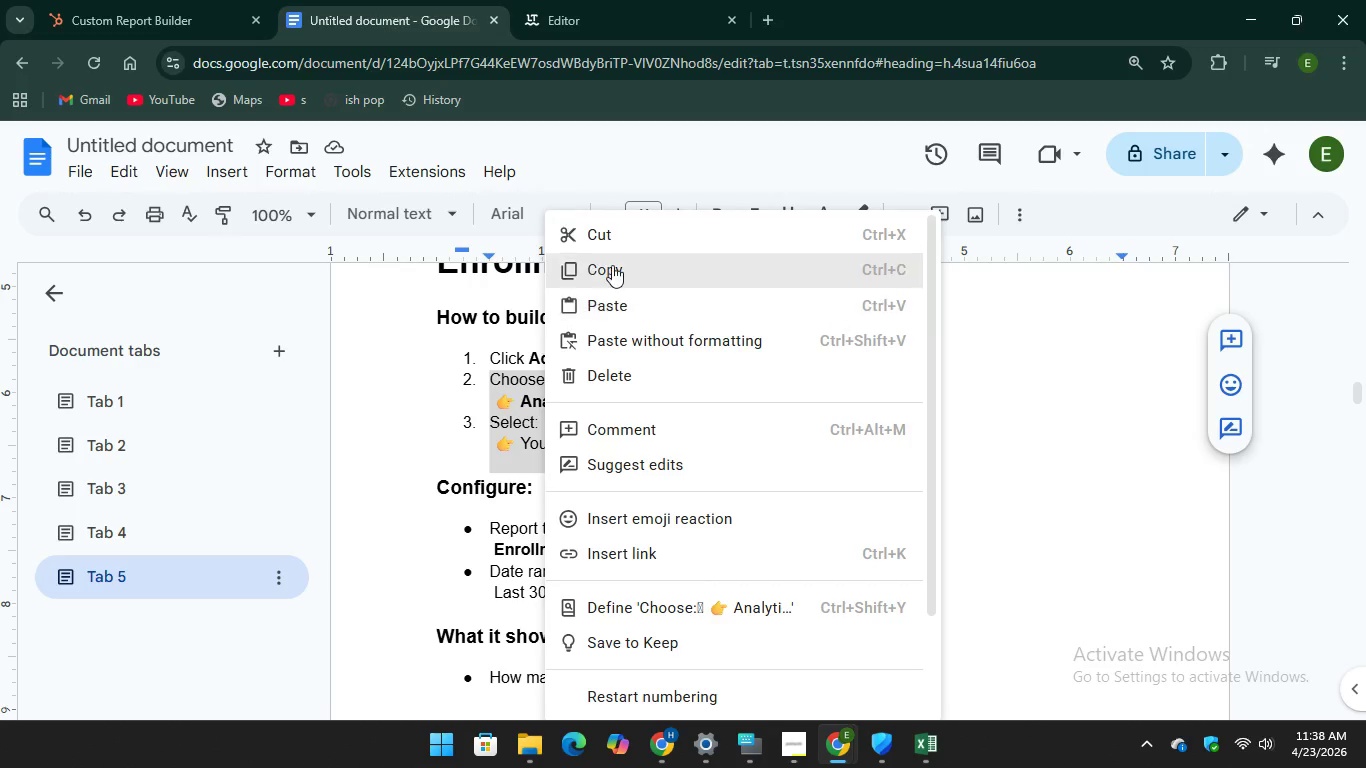 
left_click([612, 265])
 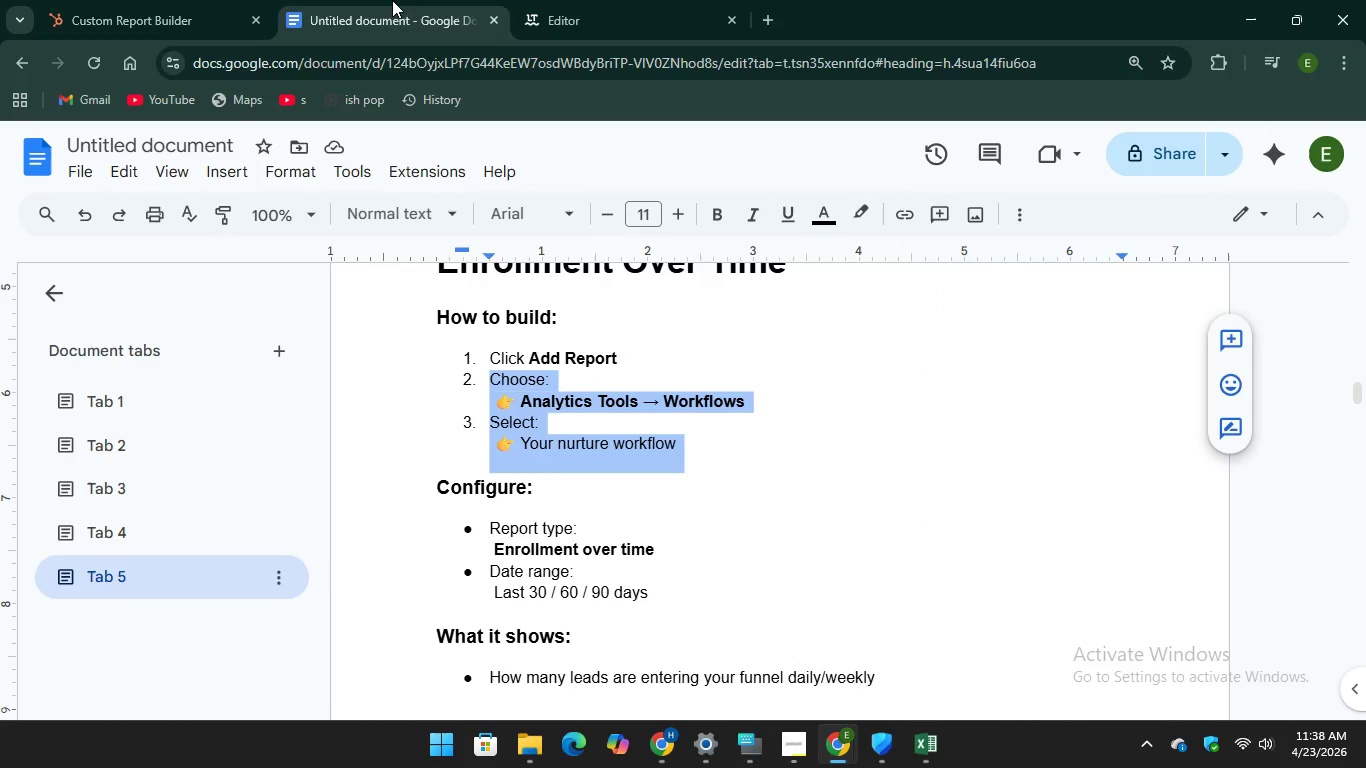 
left_click([390, 1])
 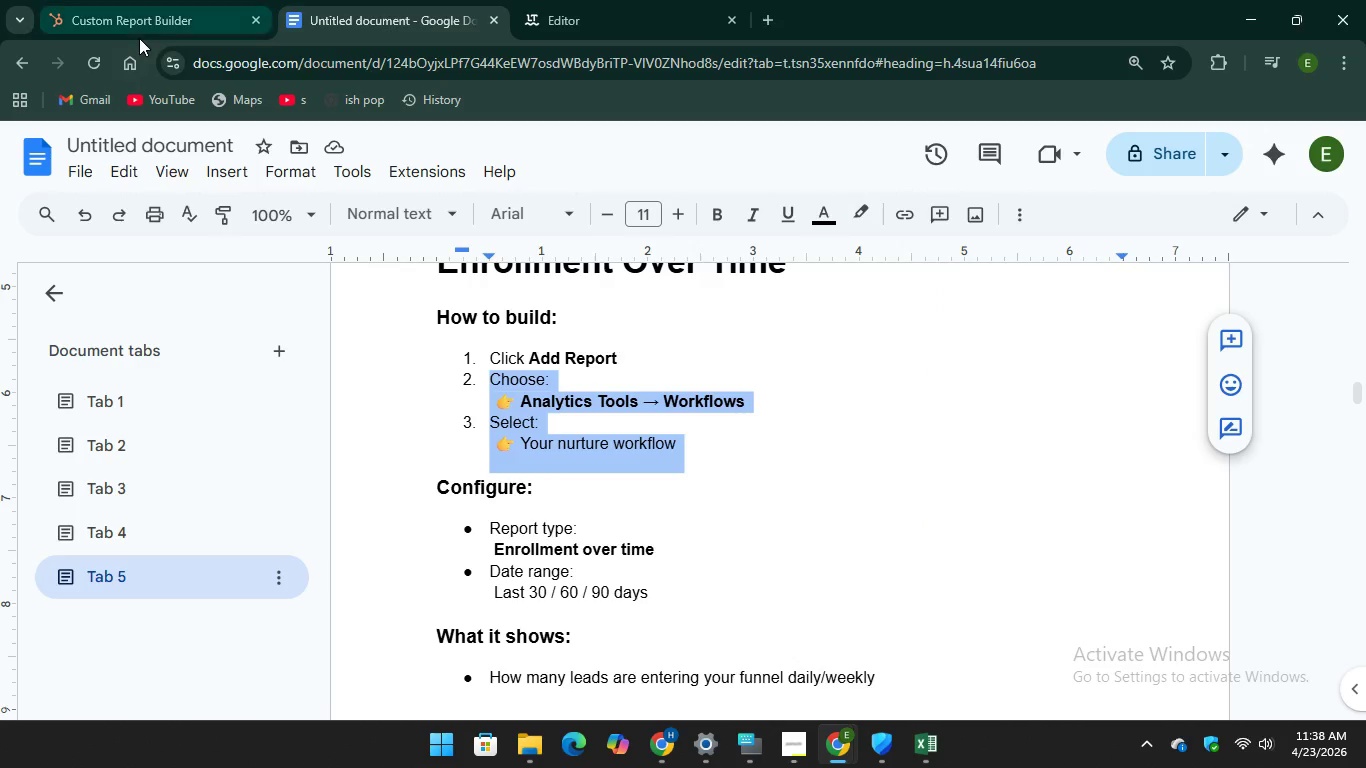 
left_click([140, 36])
 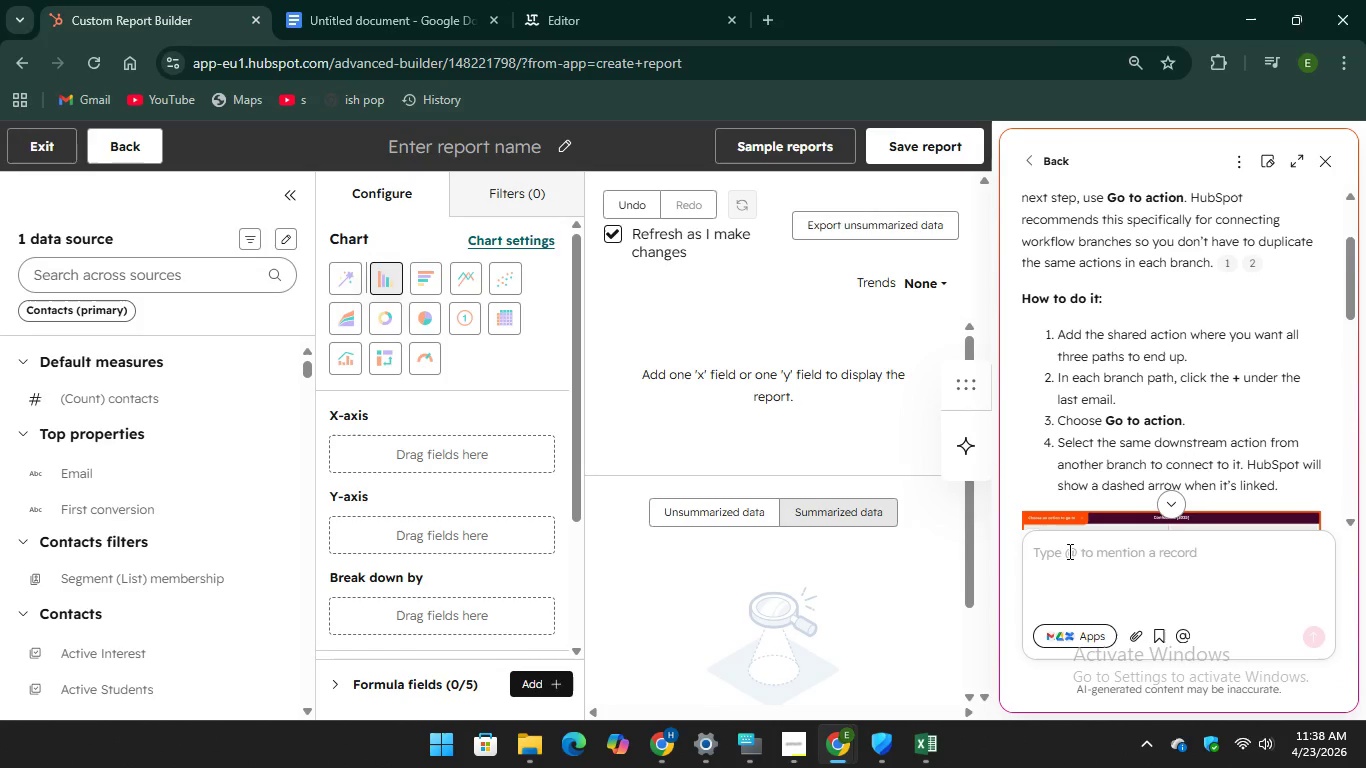 
left_click([1065, 554])
 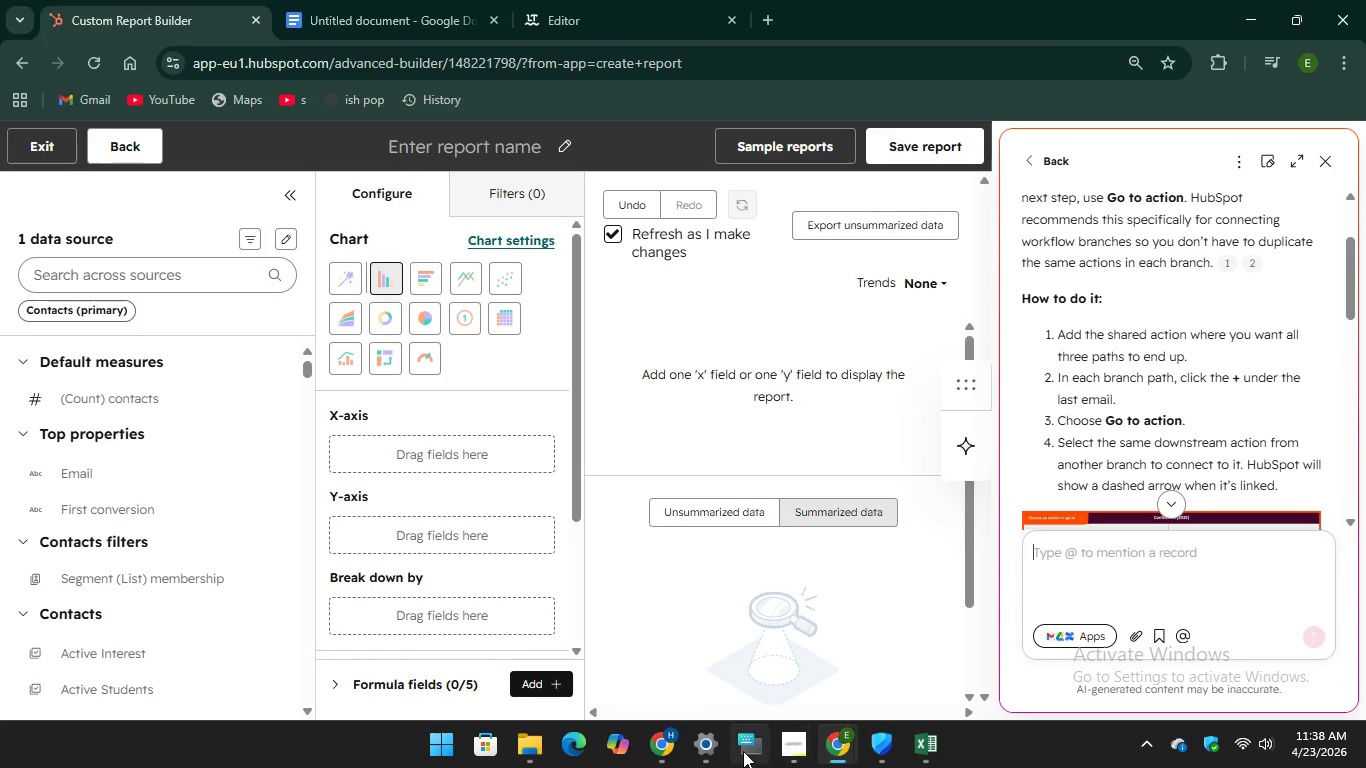 
left_click([741, 751])
 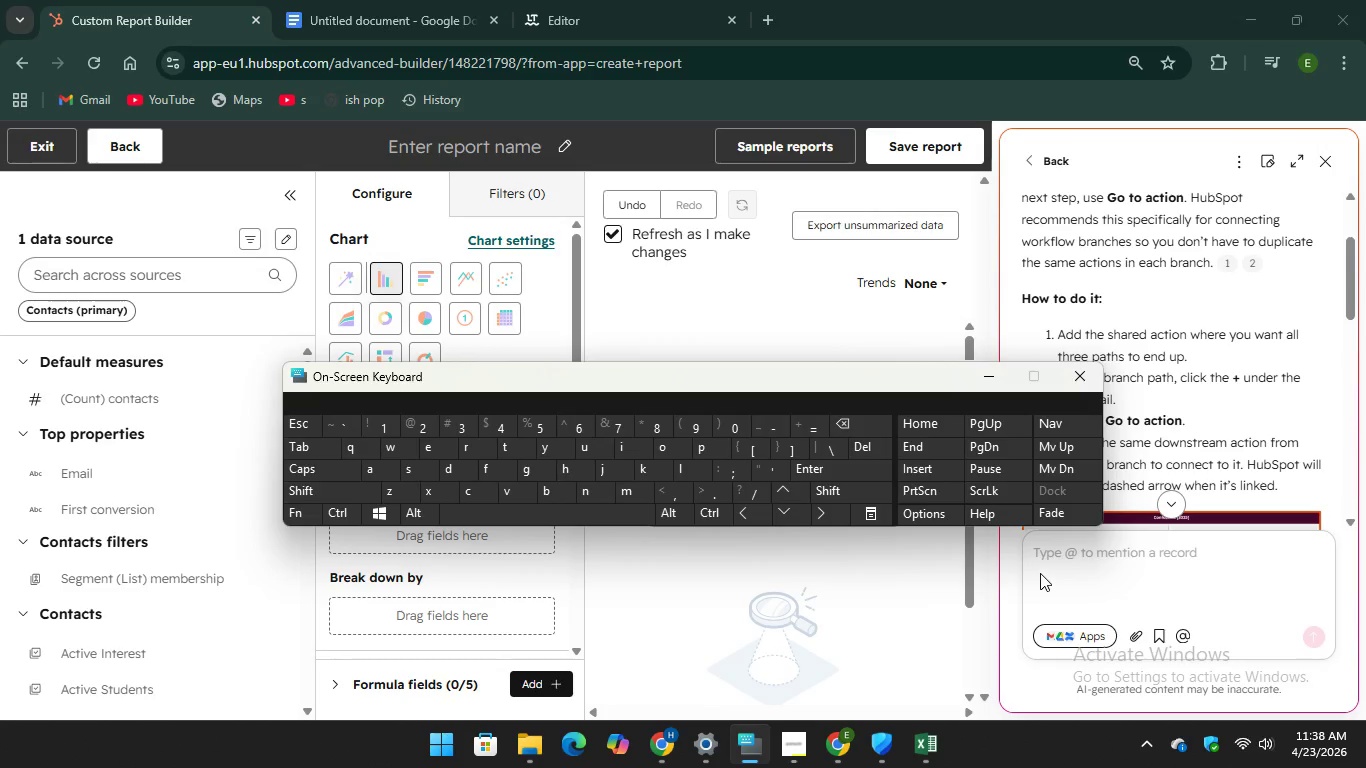 
left_click([1050, 555])
 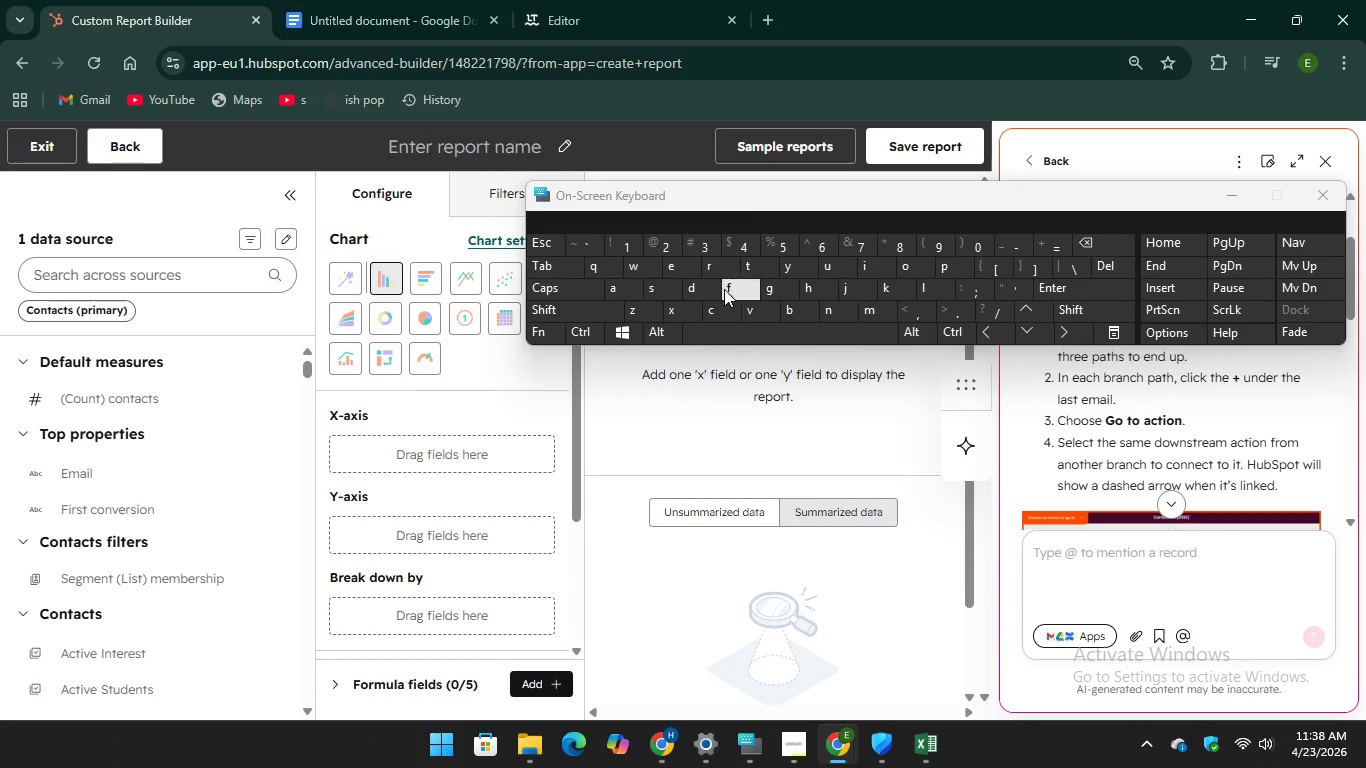 
type(whe)
 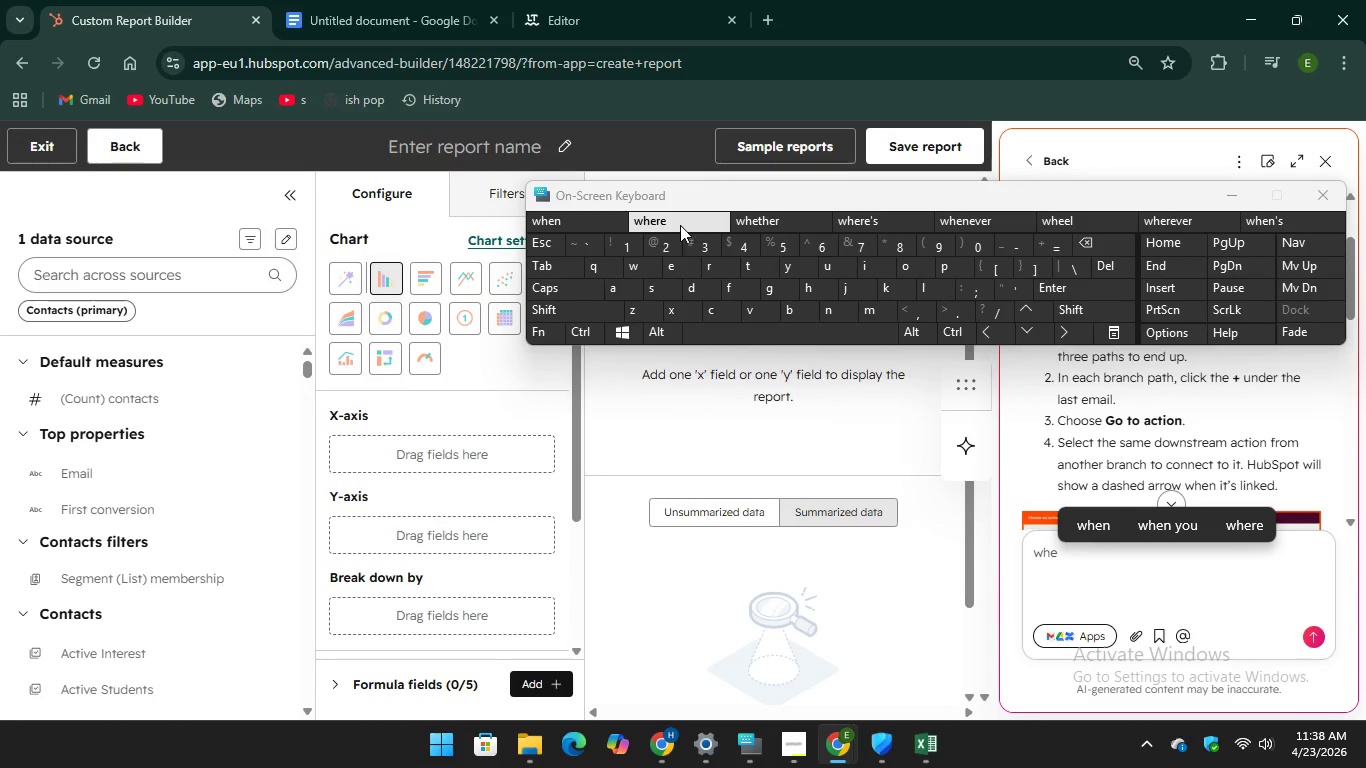 
key(Unknown)
 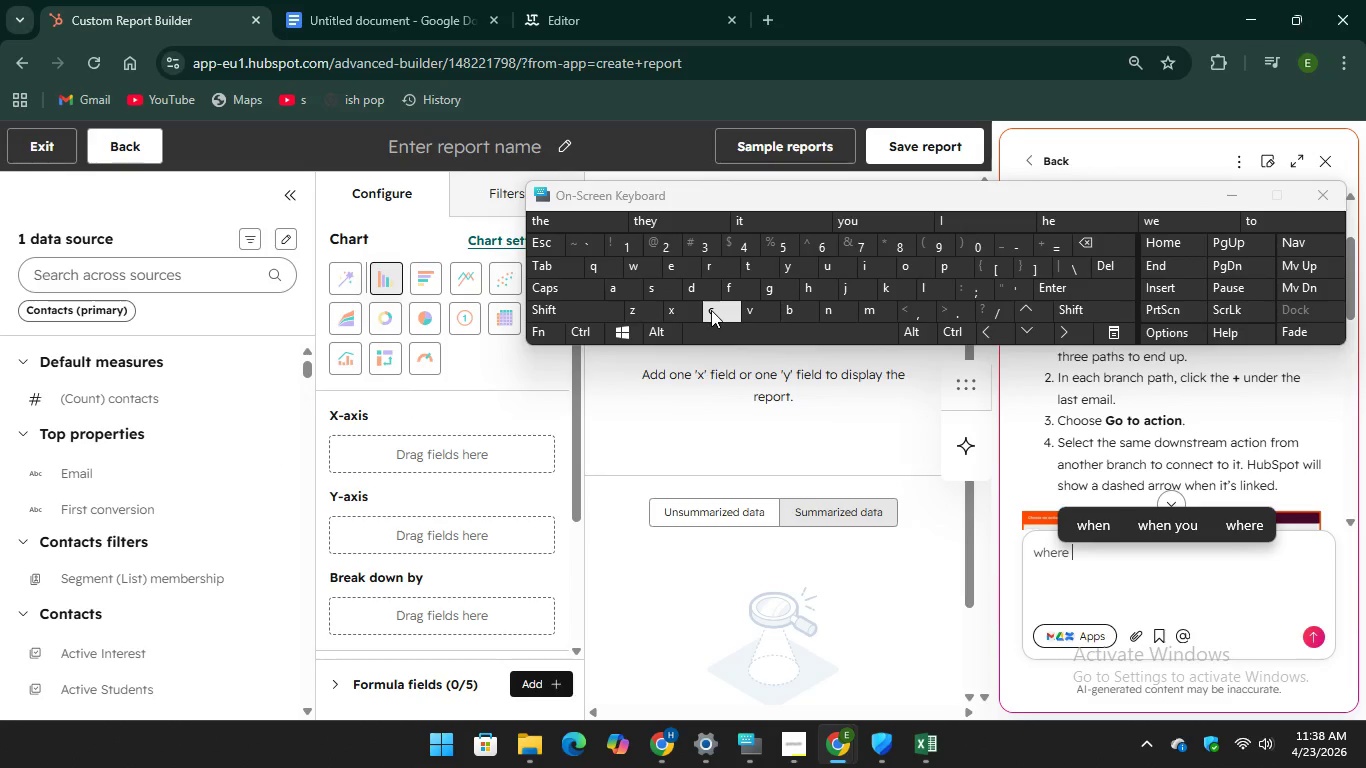 
key(Unknown)
 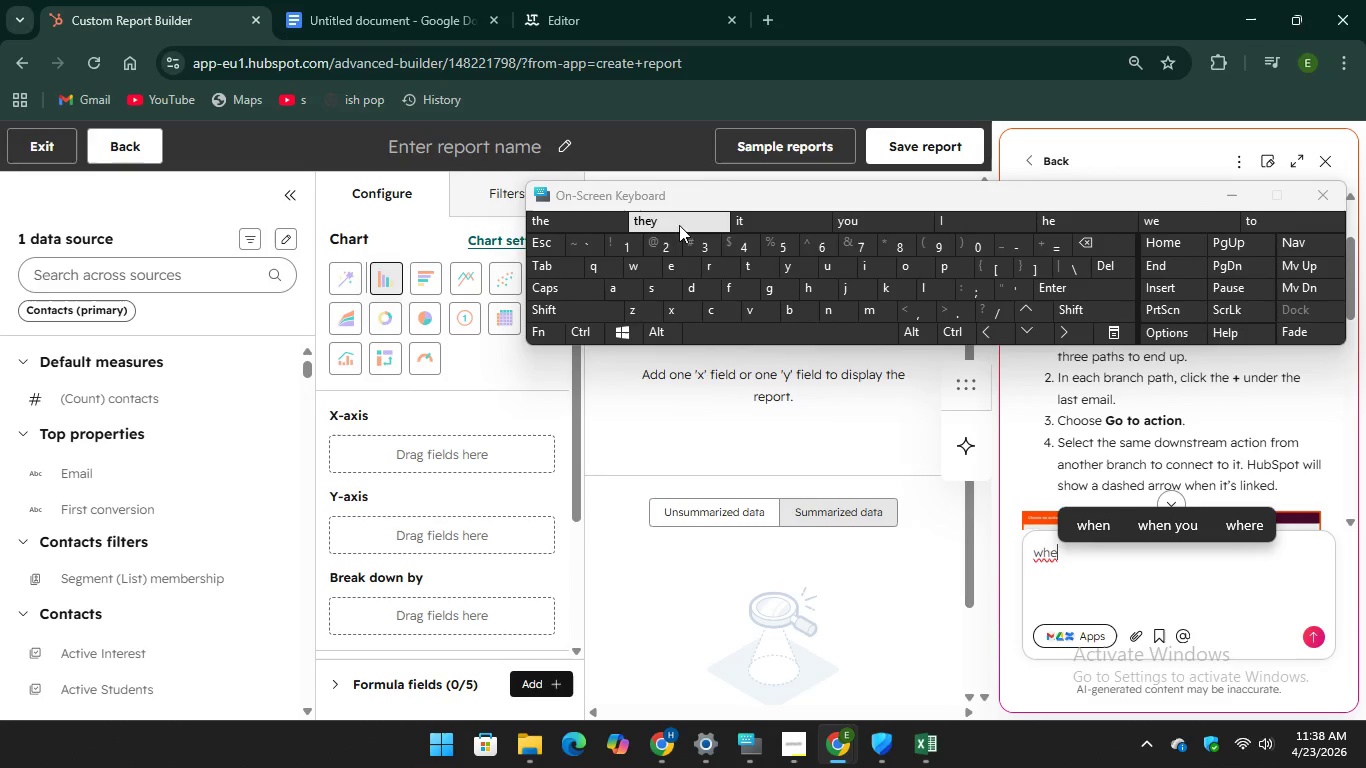 
hold_key(key=Unknown, duration=1.86)
 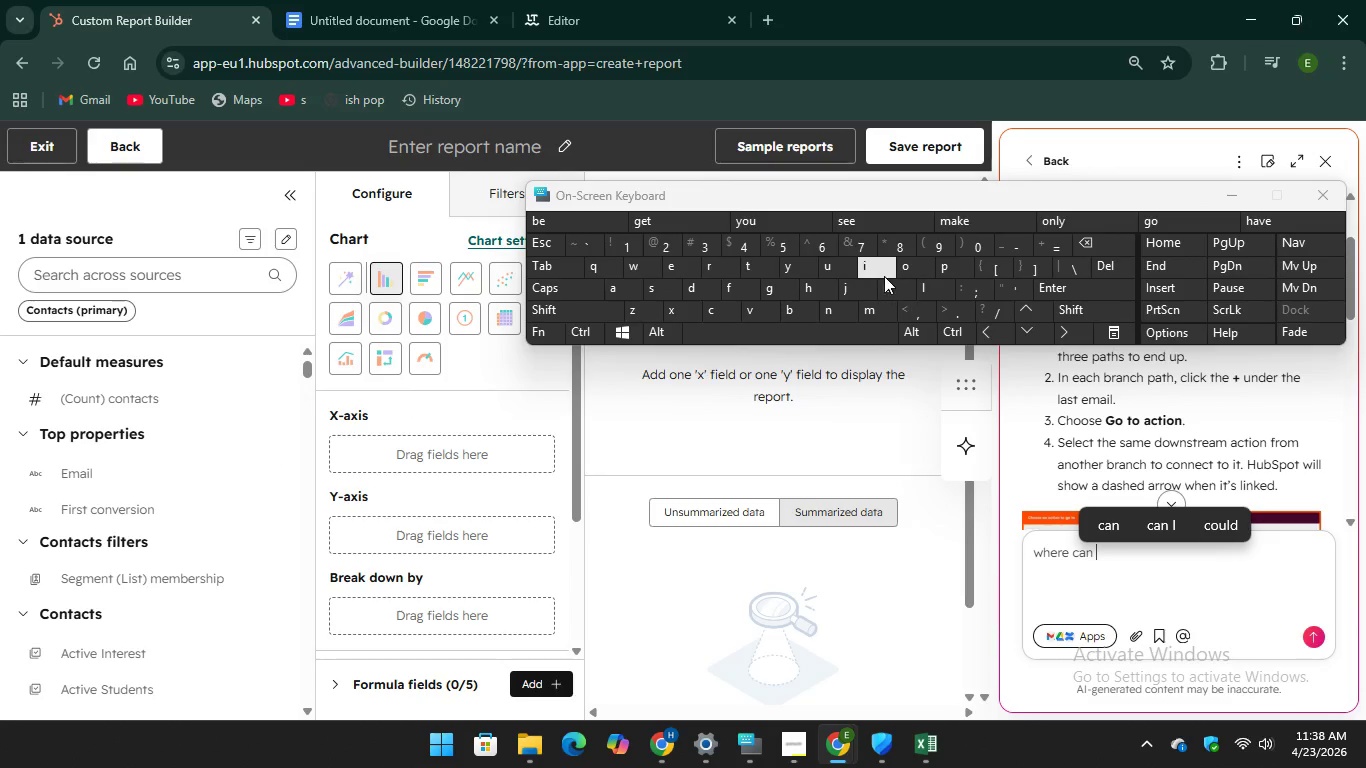 
type(ci f)
 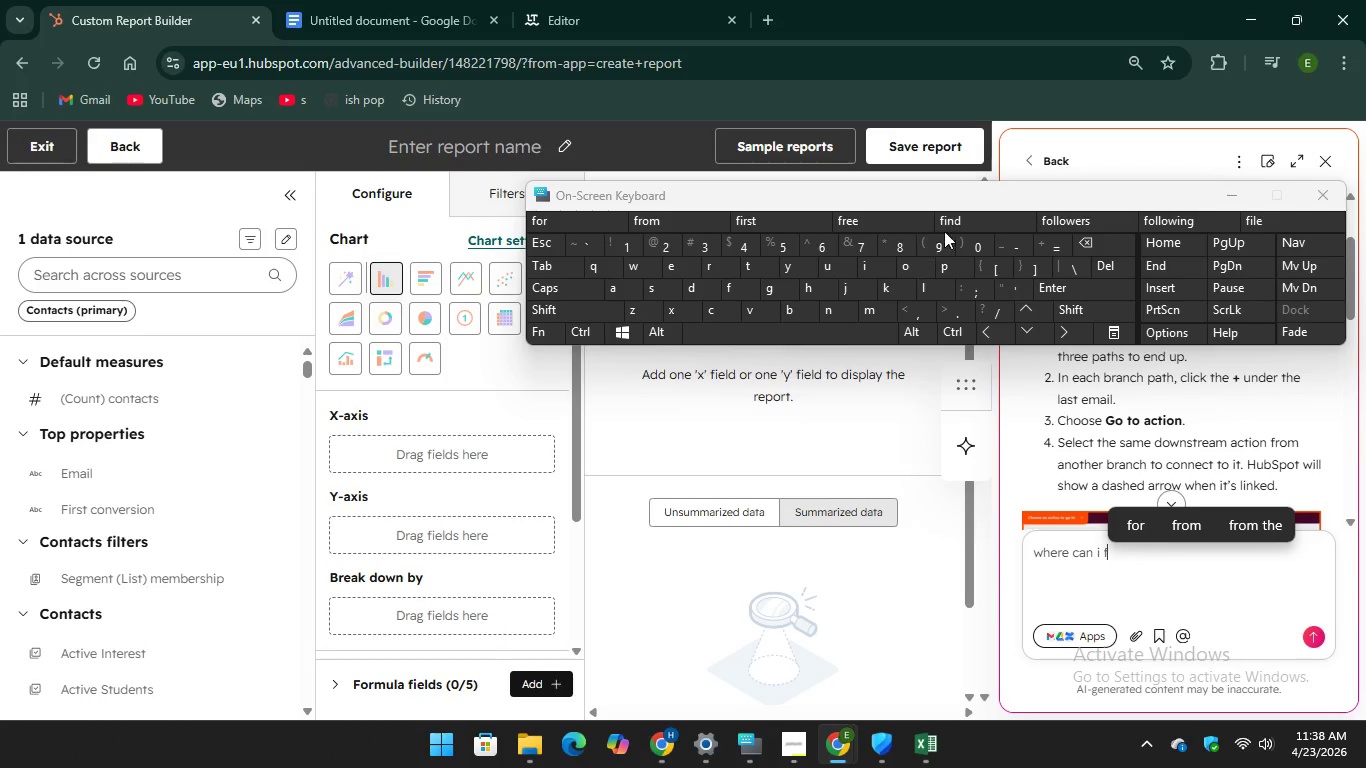 
key(Unknown)
 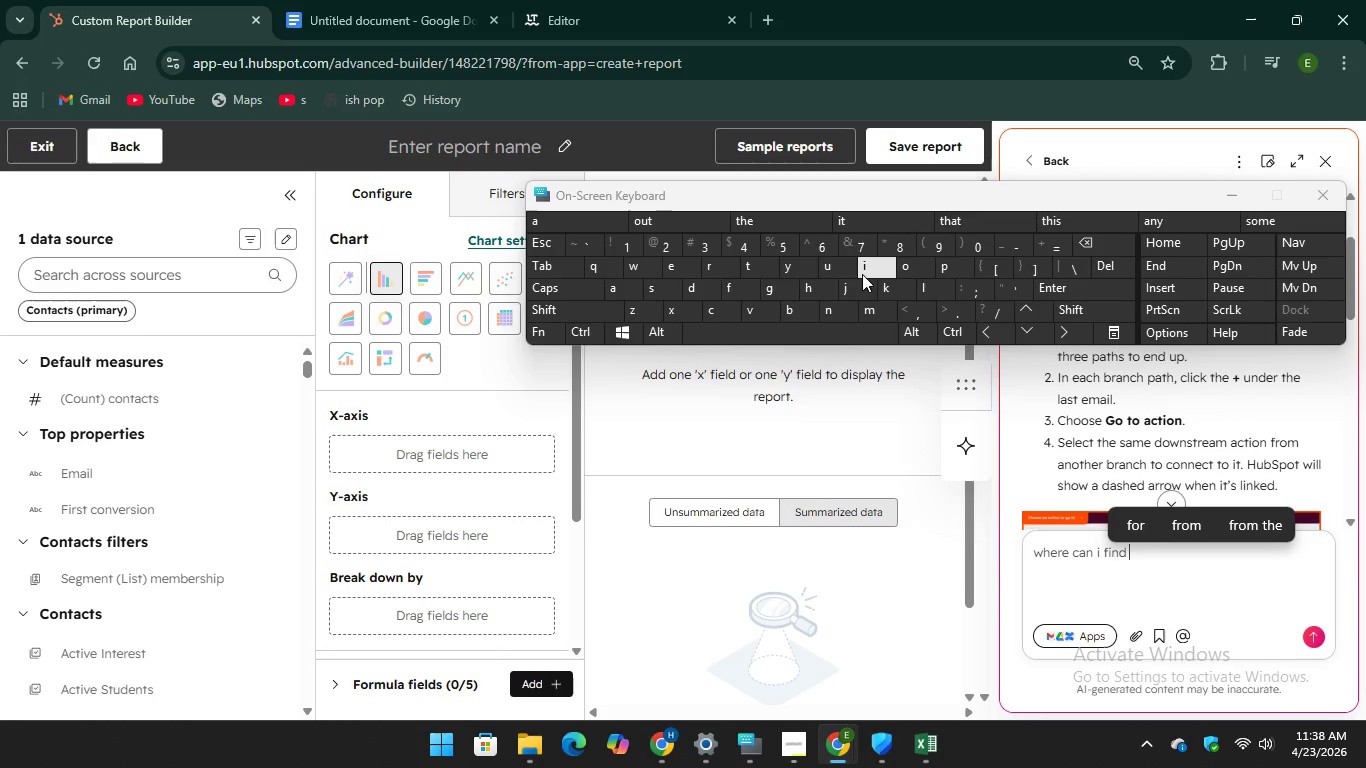 
key(Unknown)
 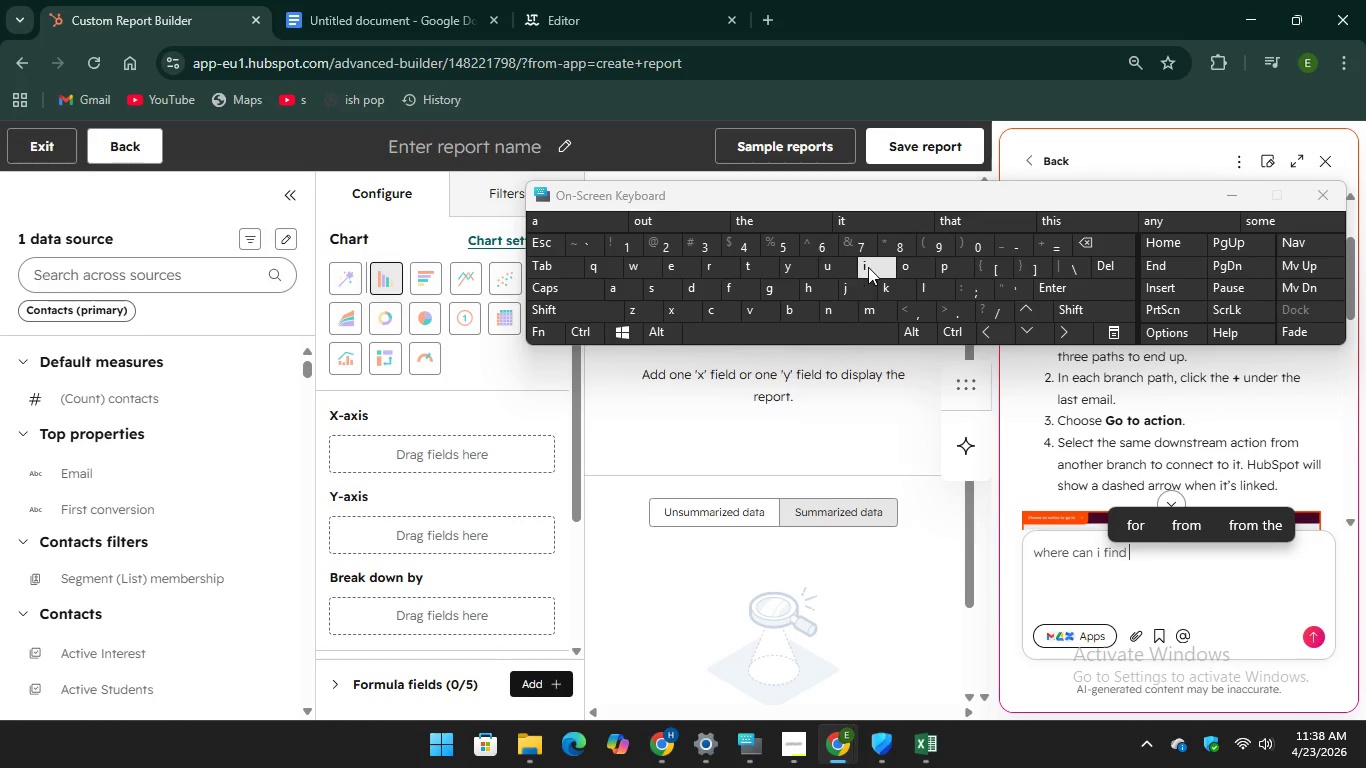 
key(Unknown)
 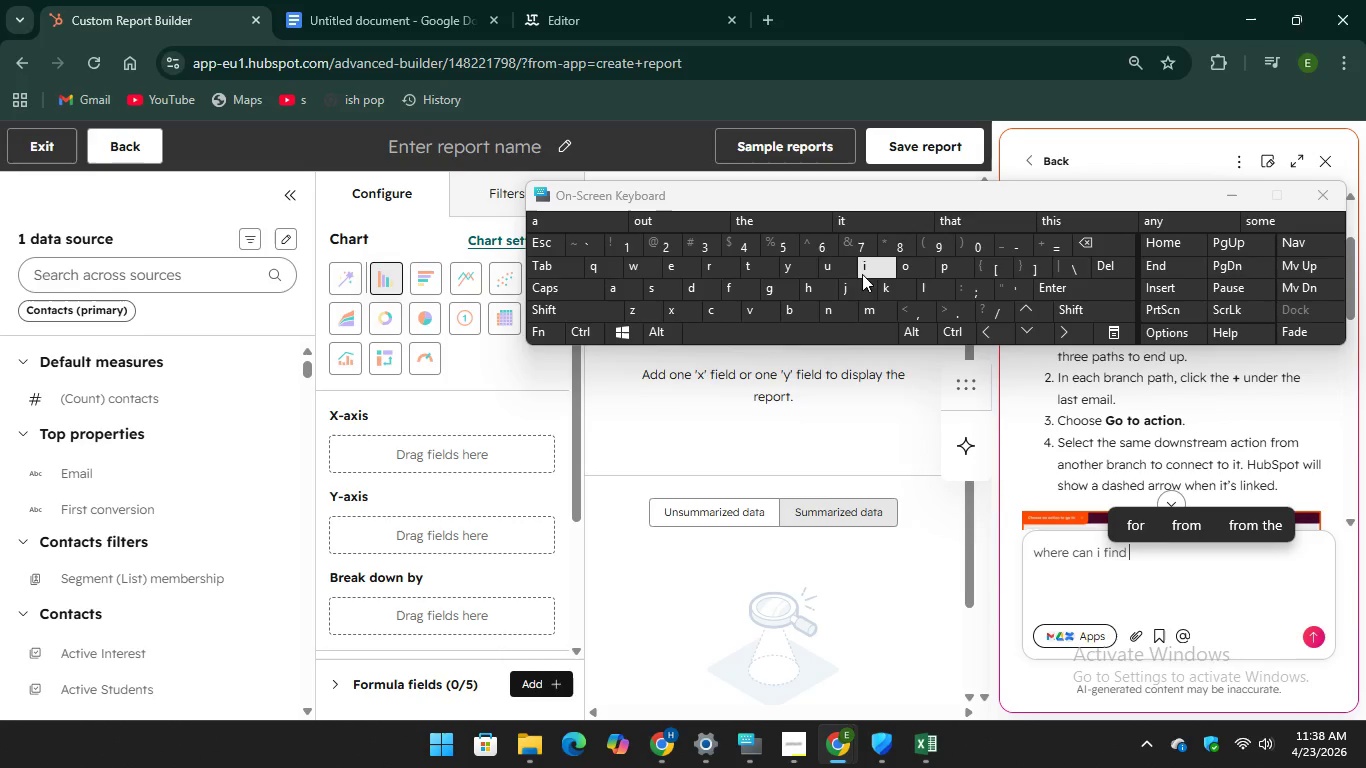 
key(Unknown)
 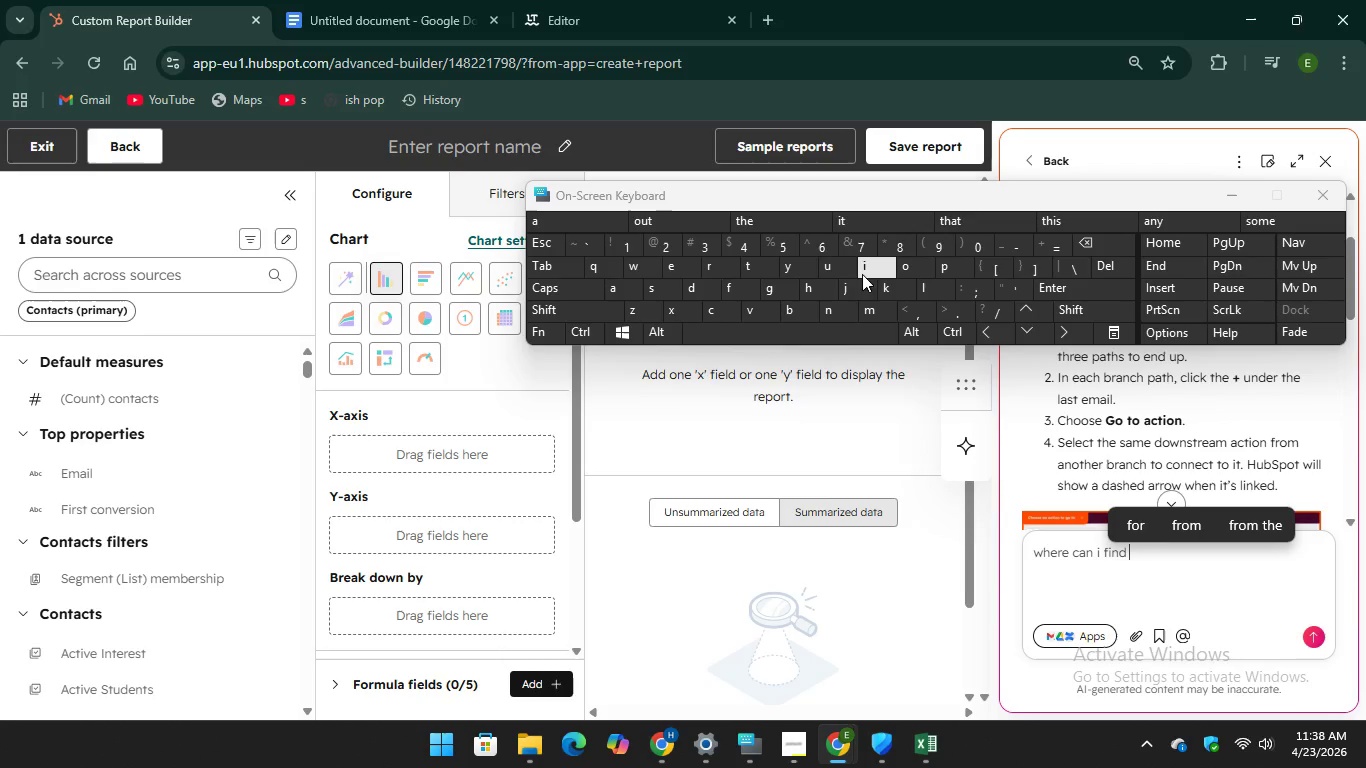 
type(it )
 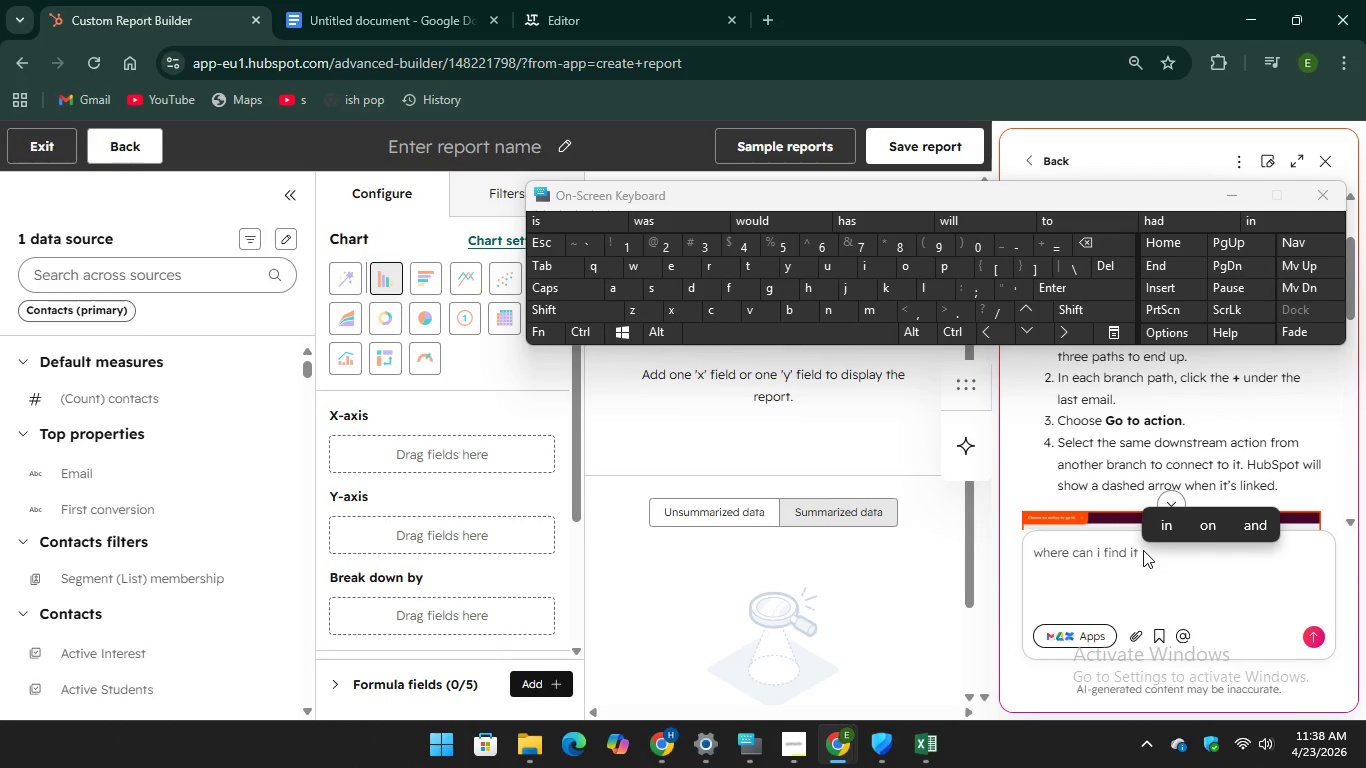 
right_click([1141, 550])
 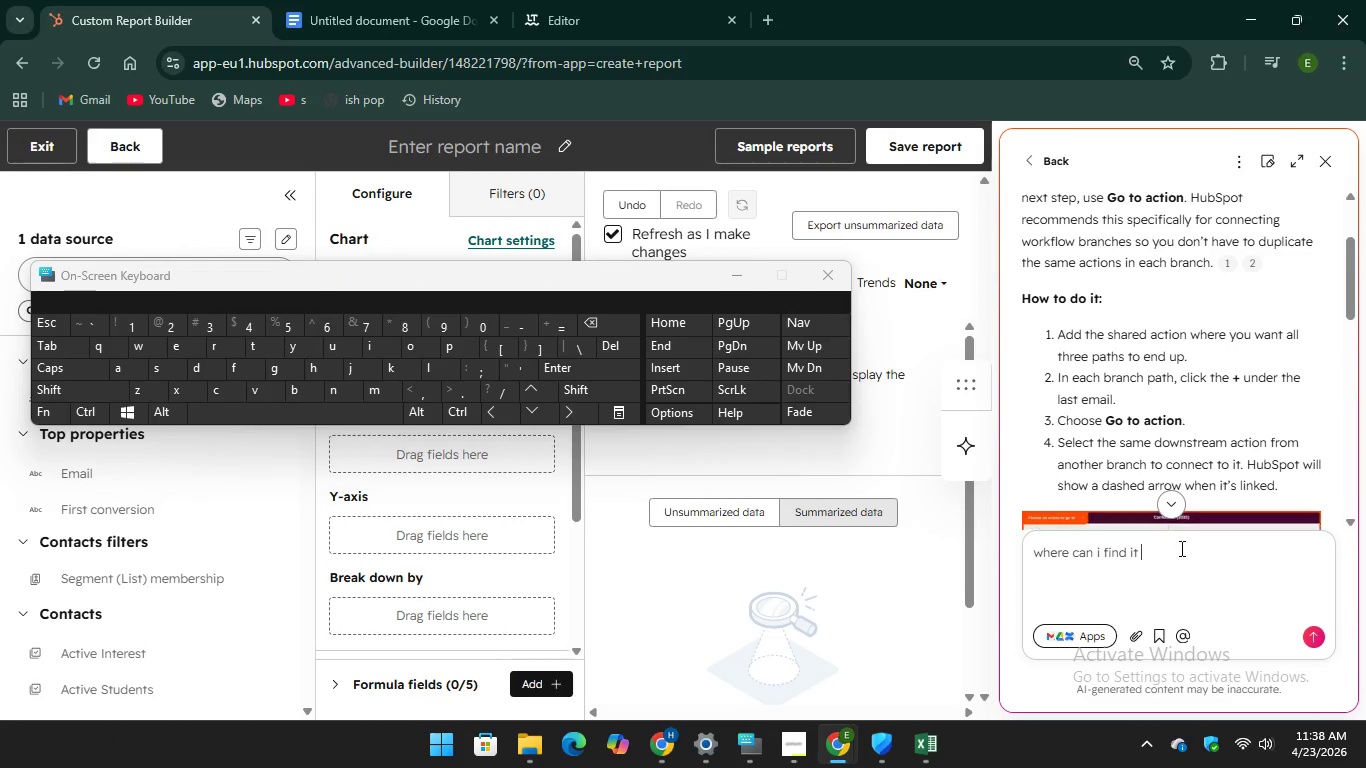 
right_click([1141, 560])
 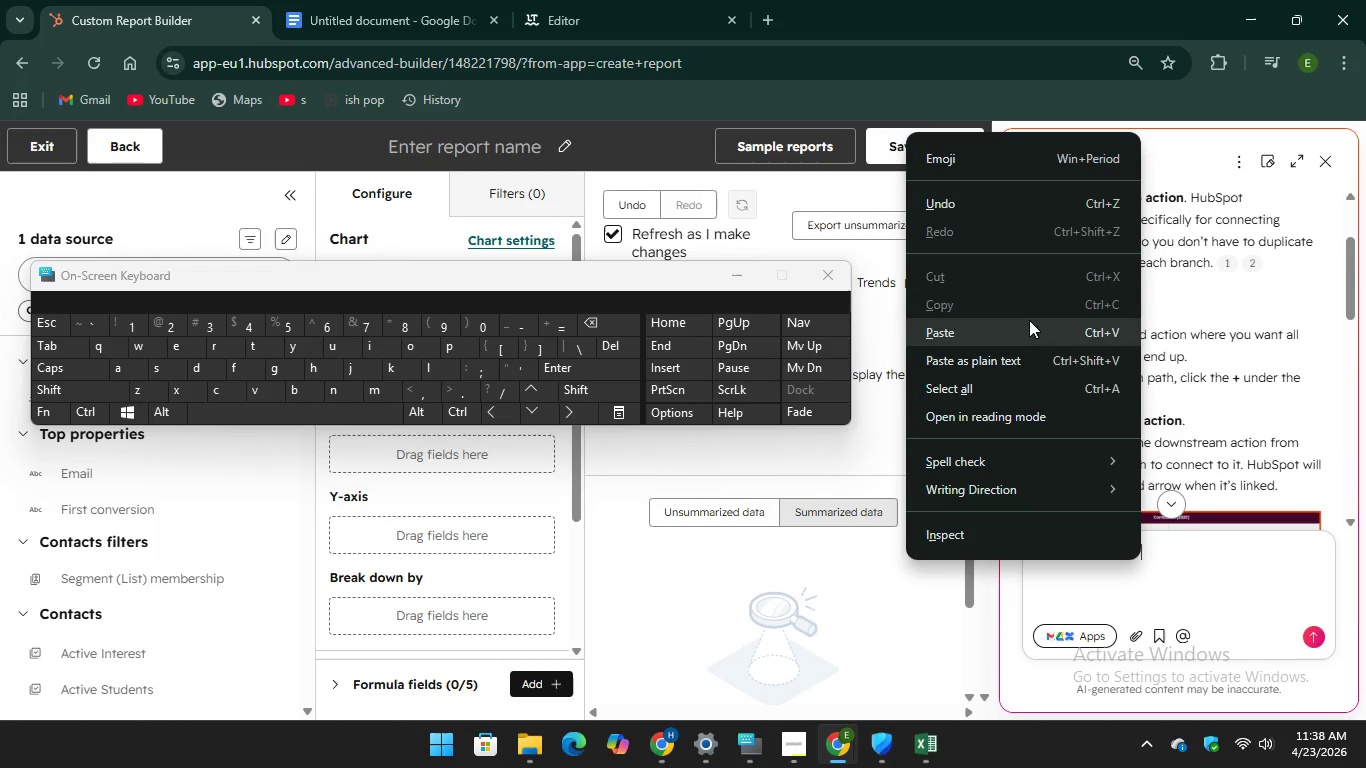 
left_click([1018, 335])
 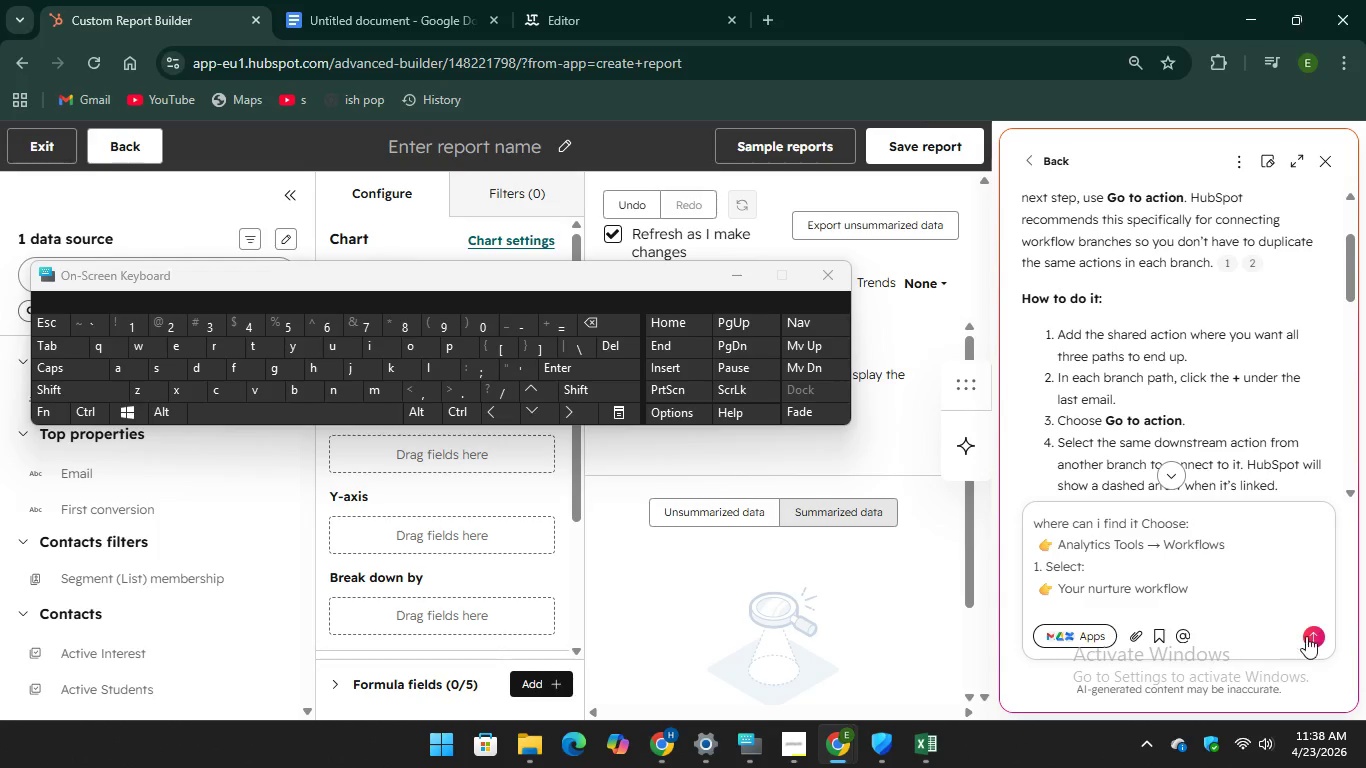 
left_click([1314, 633])
 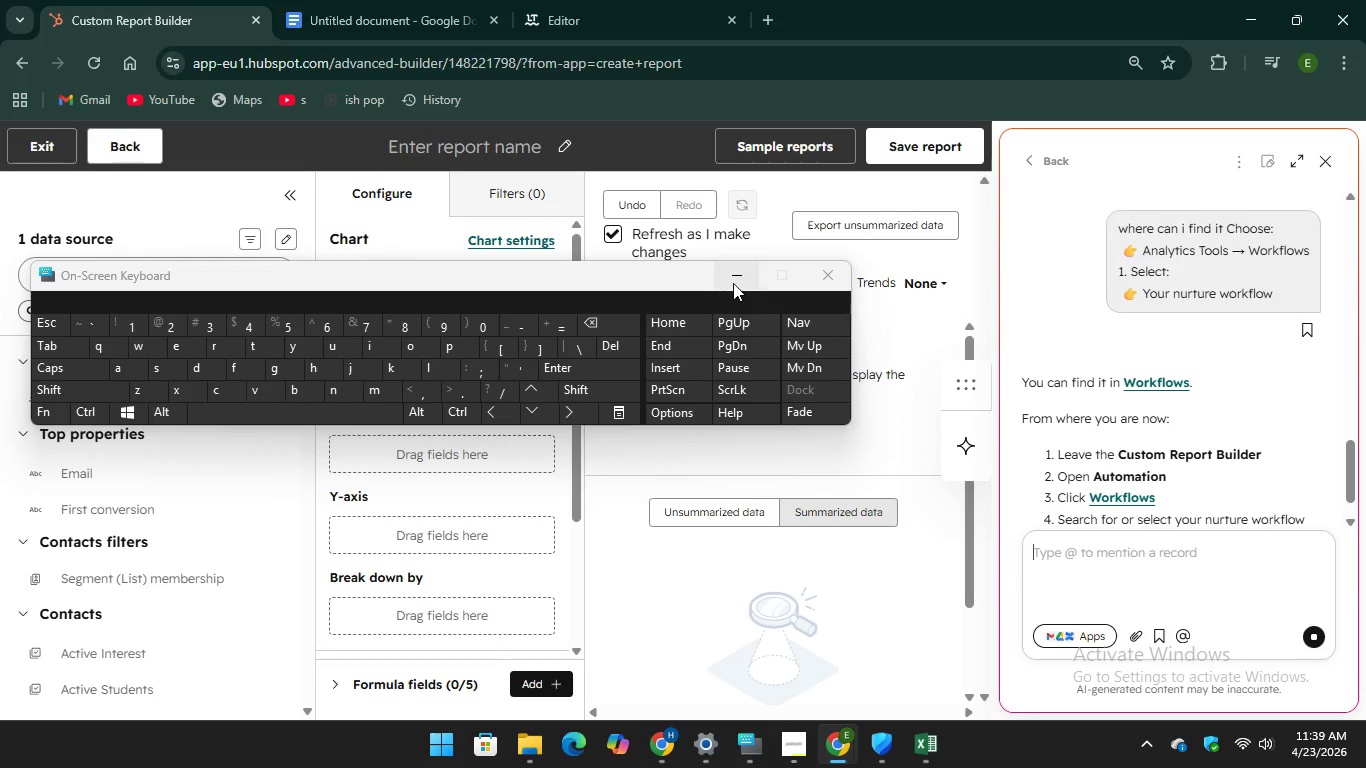 
wait(27.27)
 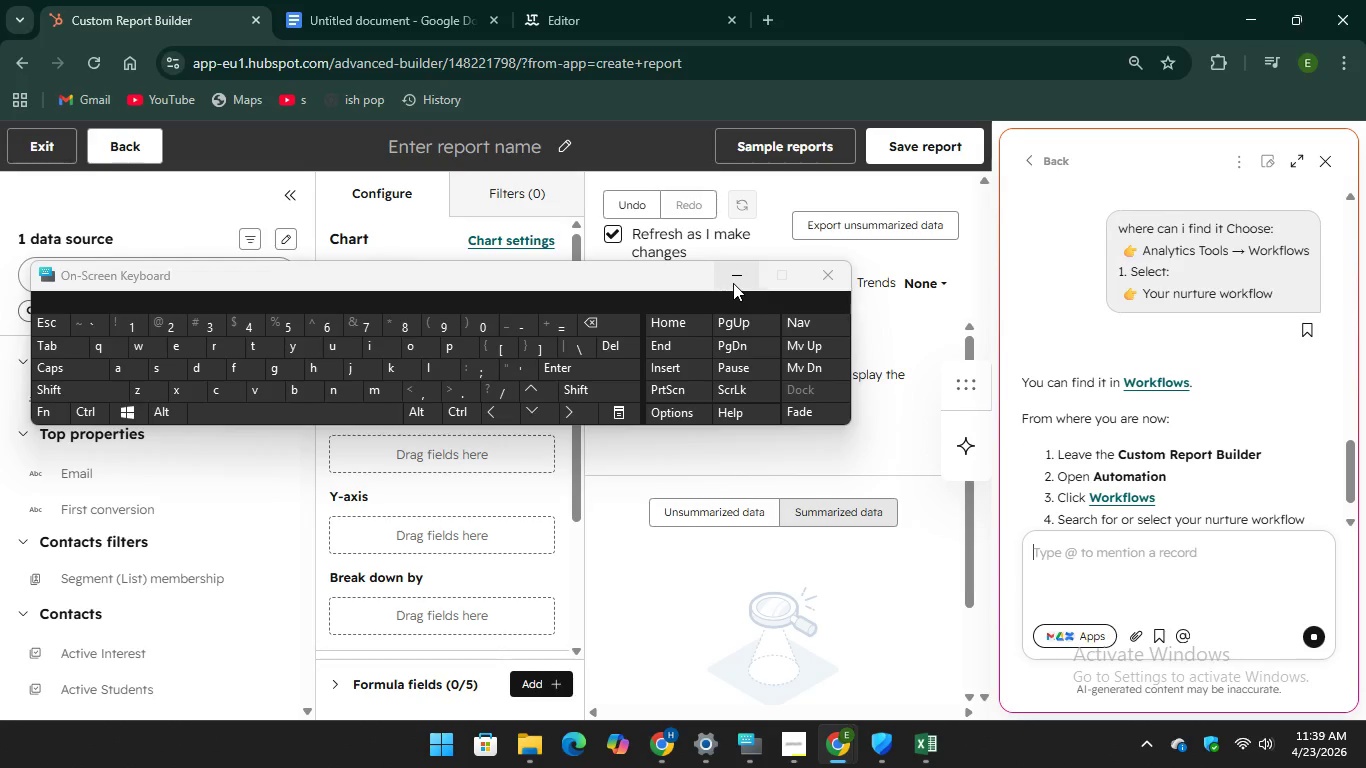 
scroll: coordinate [1170, 430], scroll_direction: down, amount: 3.0
 